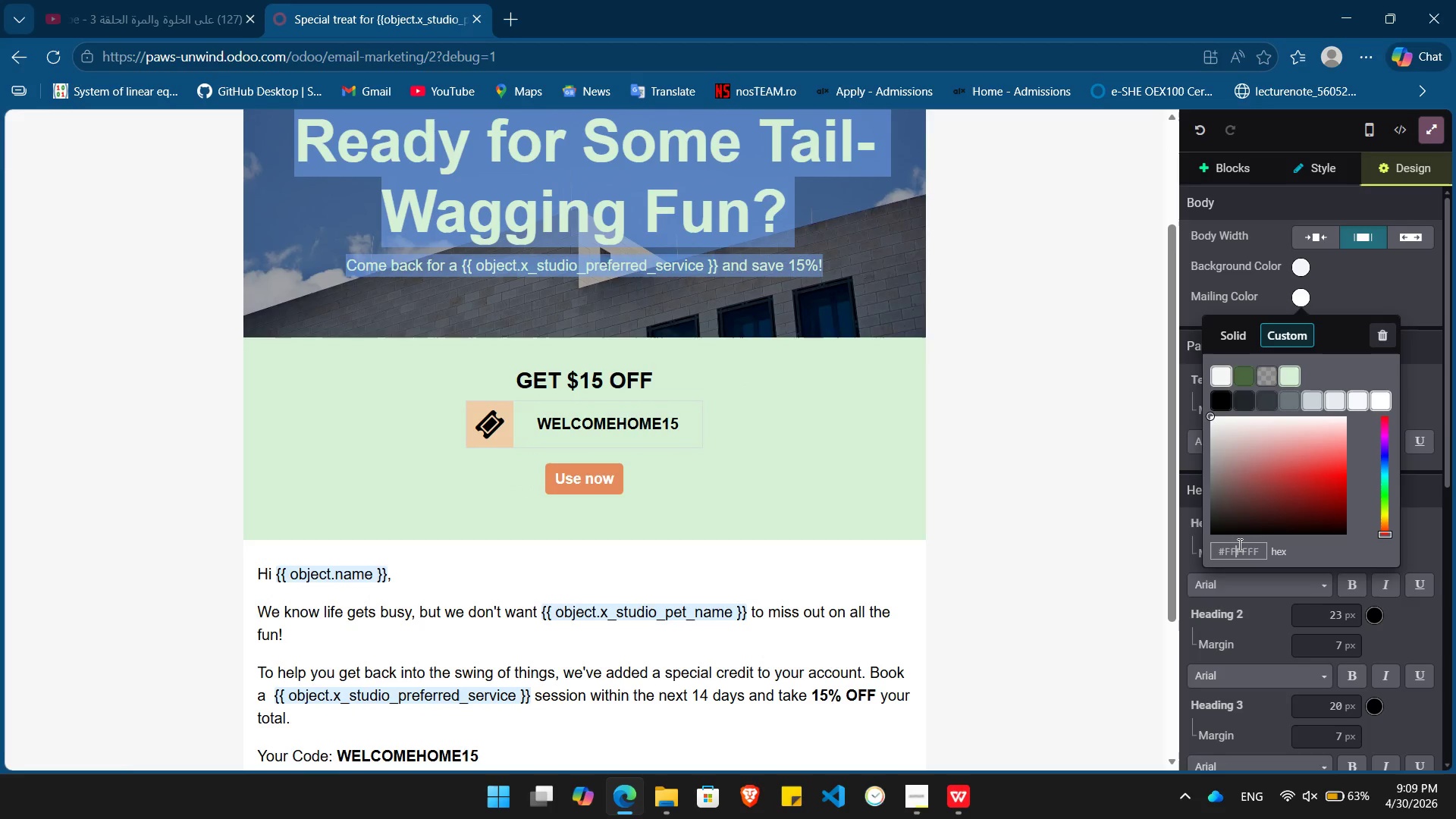 
double_click([1238, 544])
 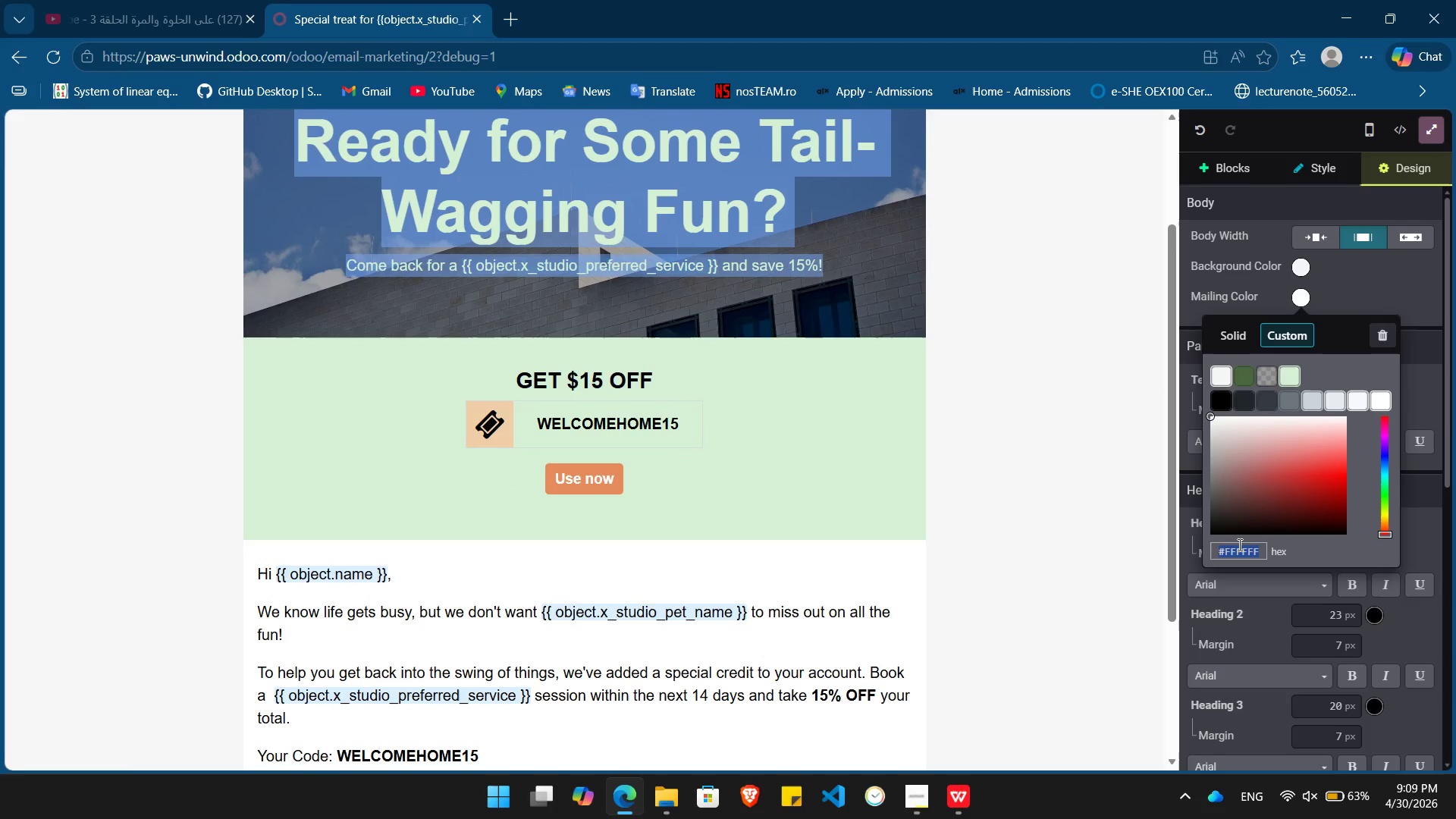 
key(Shift+3)
 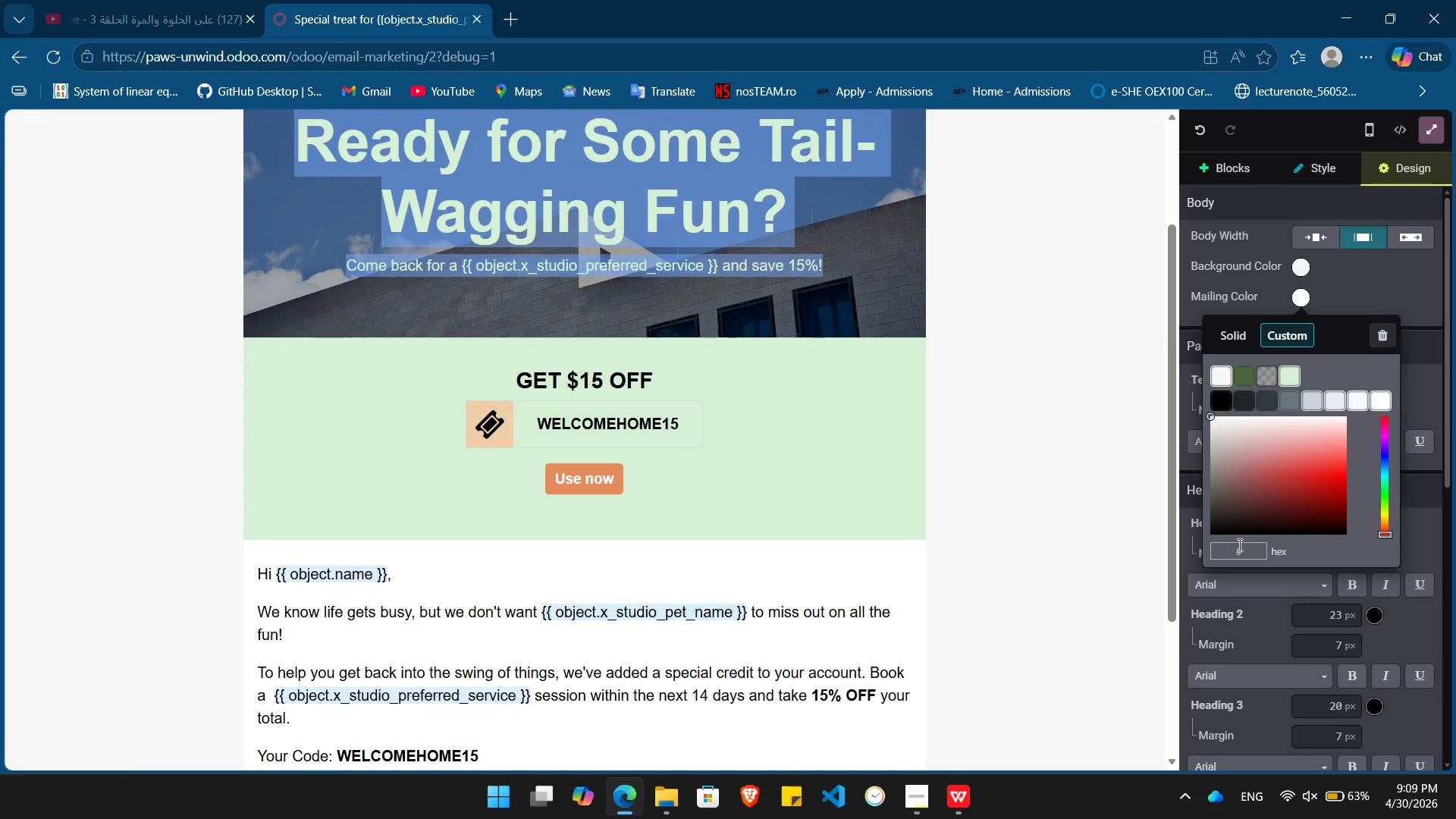 
wait(5.23)
 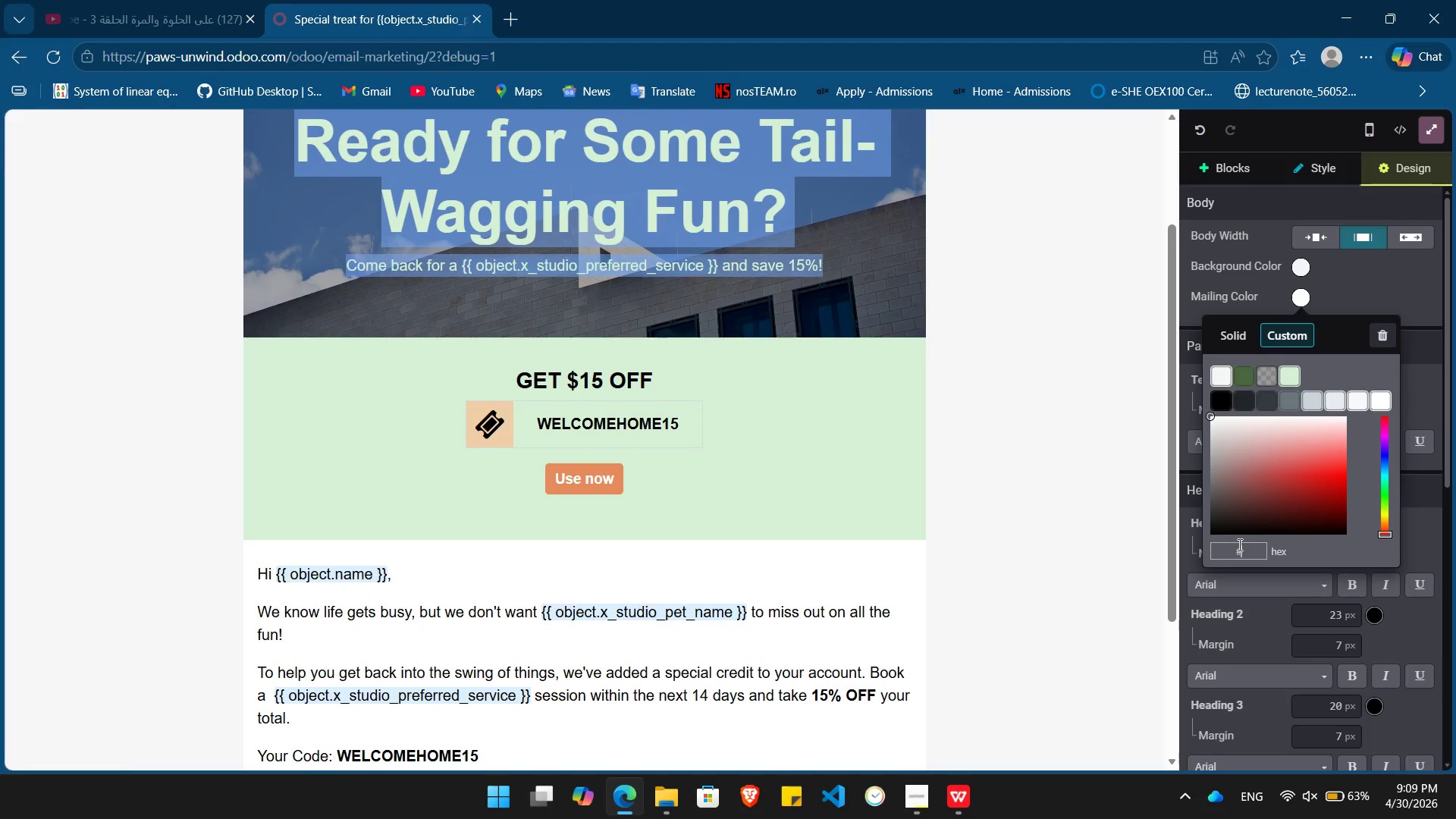 
type(f9f7f2)
 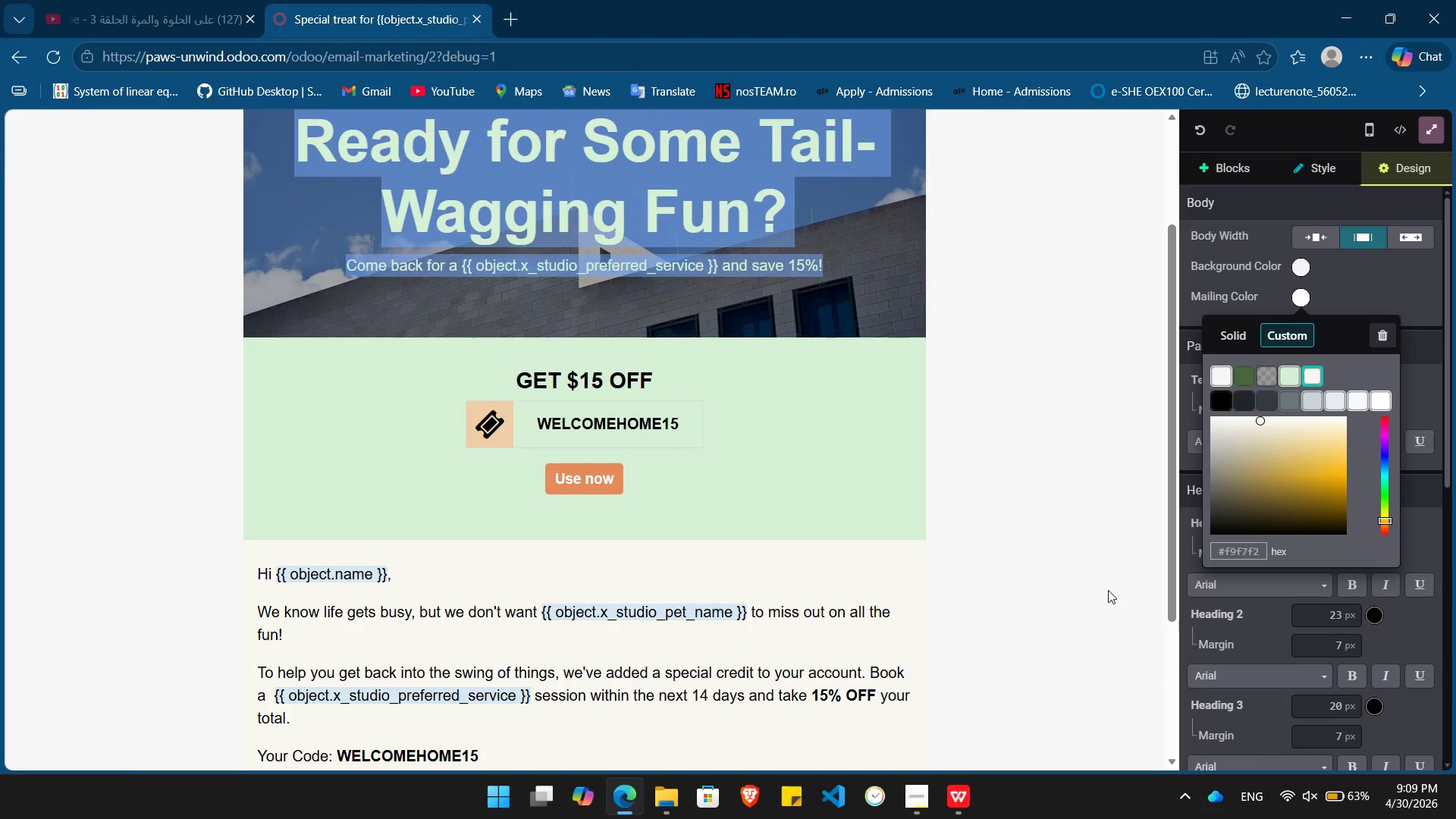 
left_click([1108, 590])
 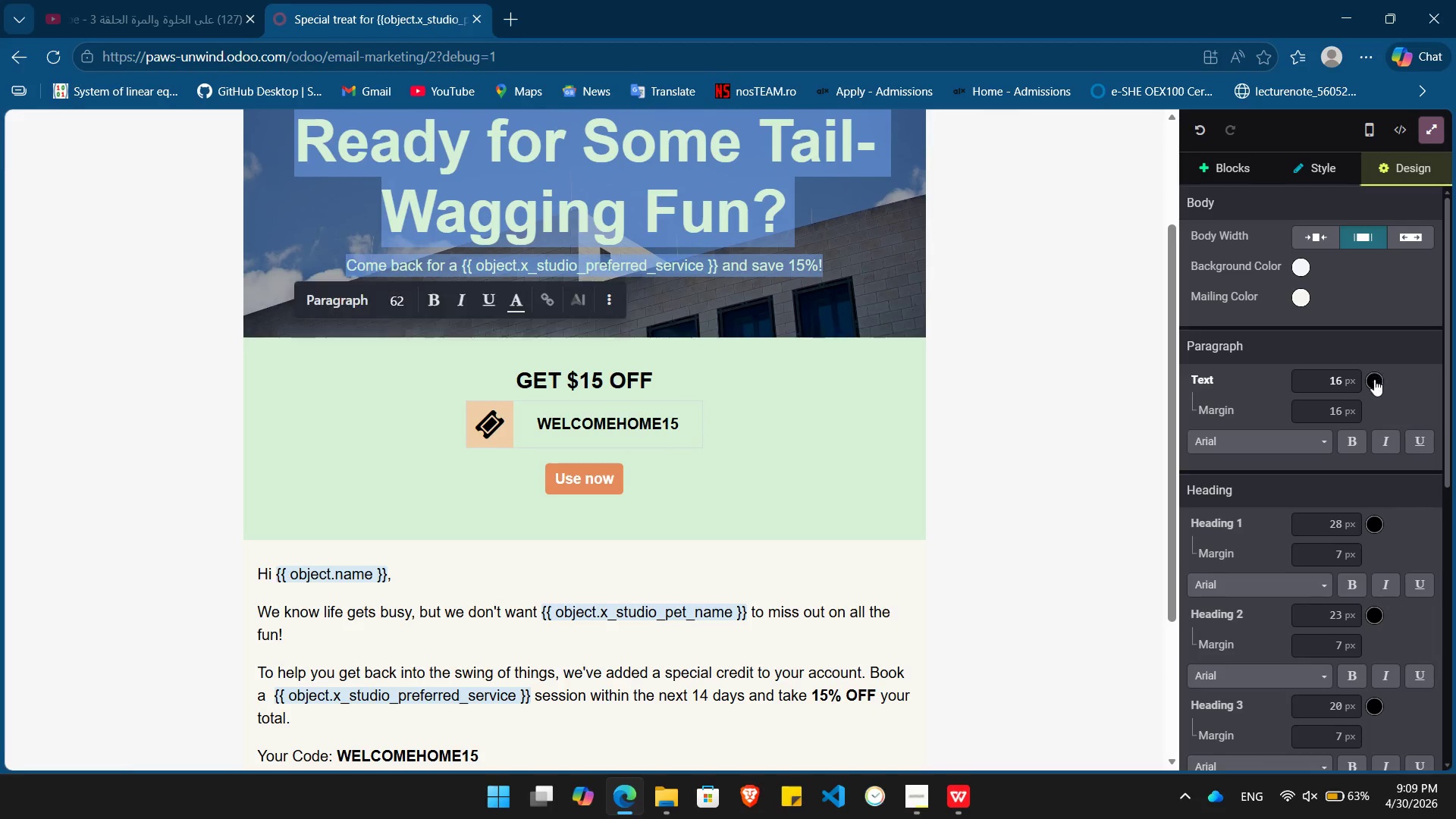 
left_click([1374, 382])
 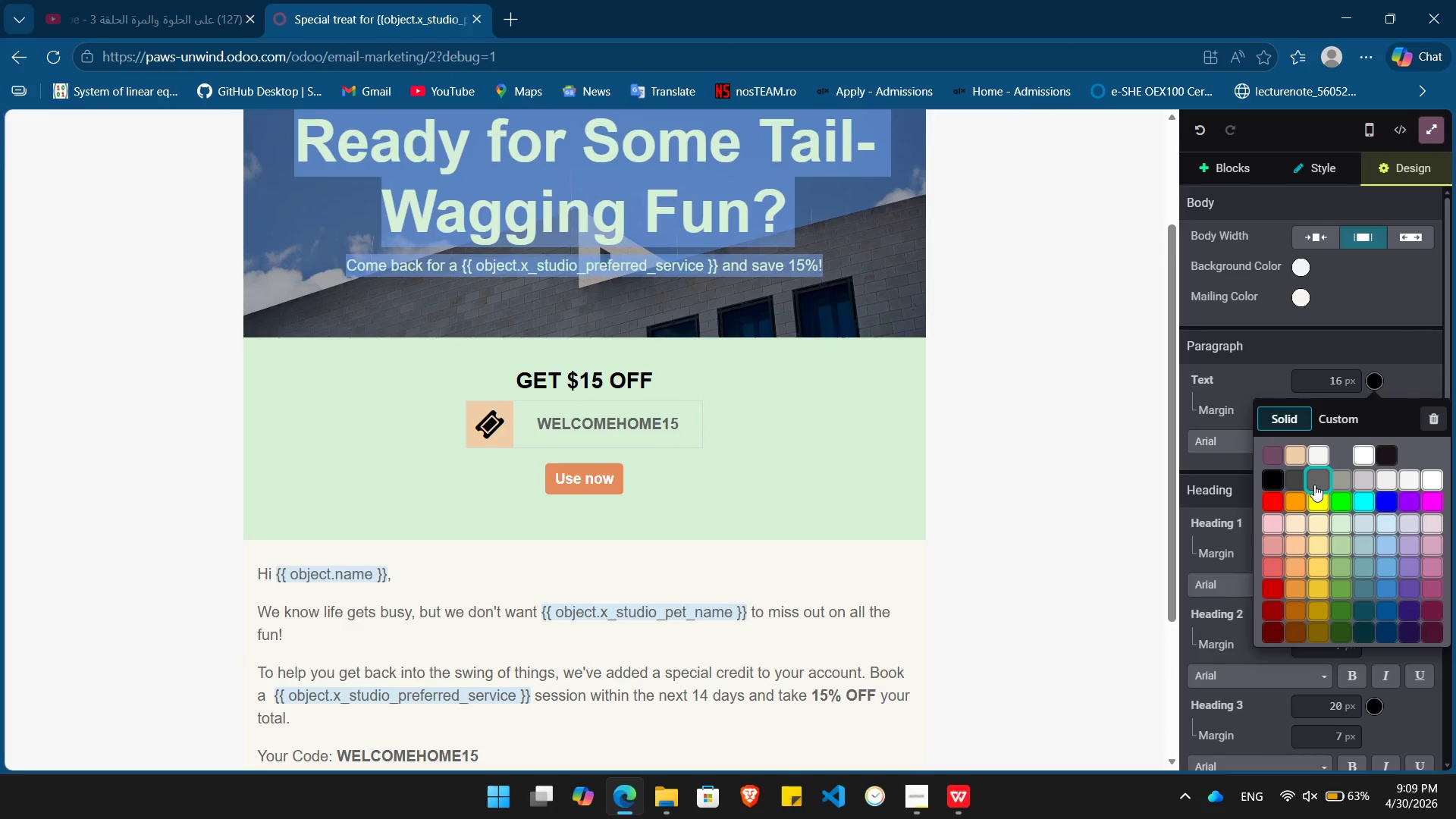 
left_click([1339, 419])
 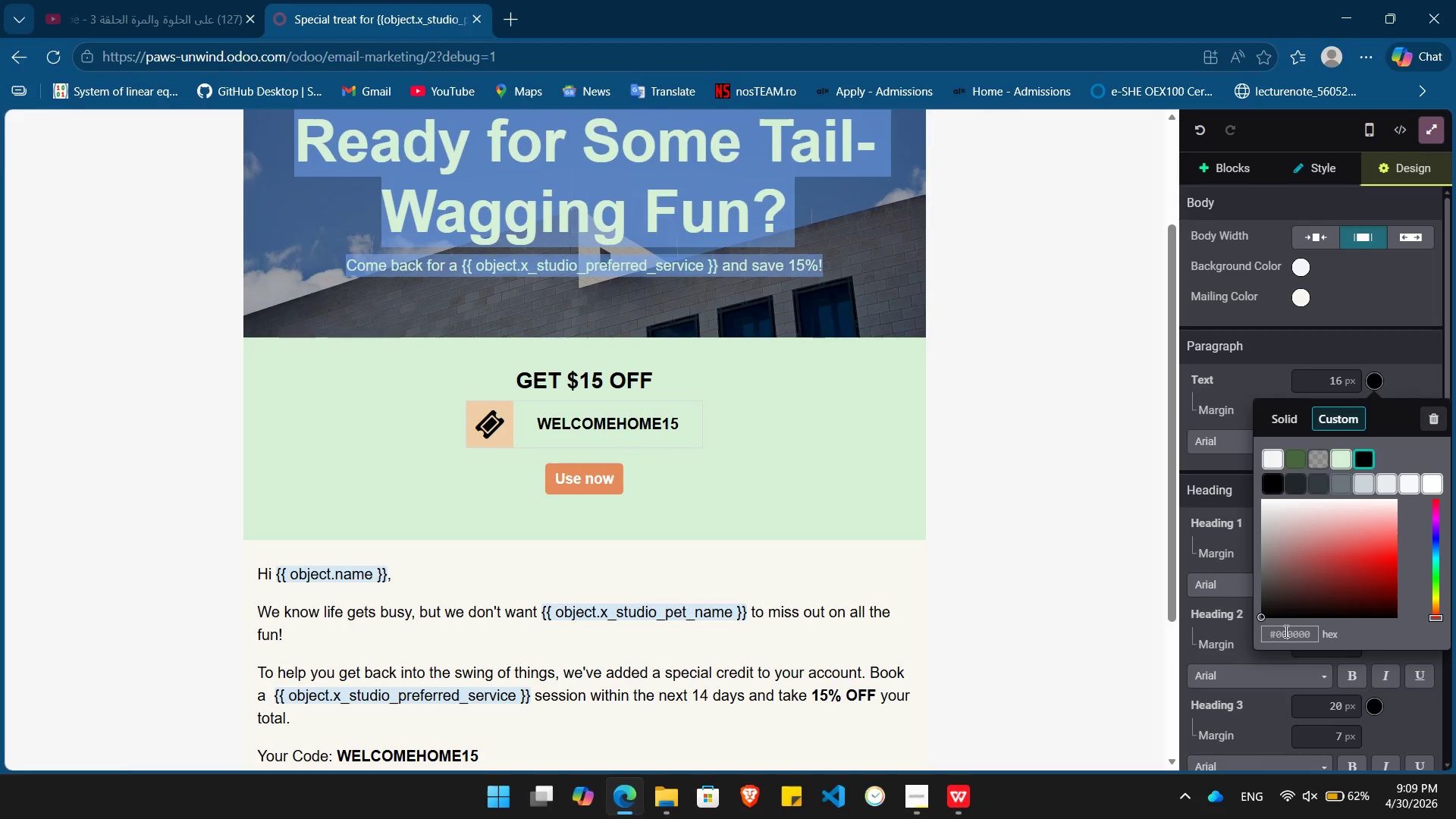 
double_click([1285, 631])
 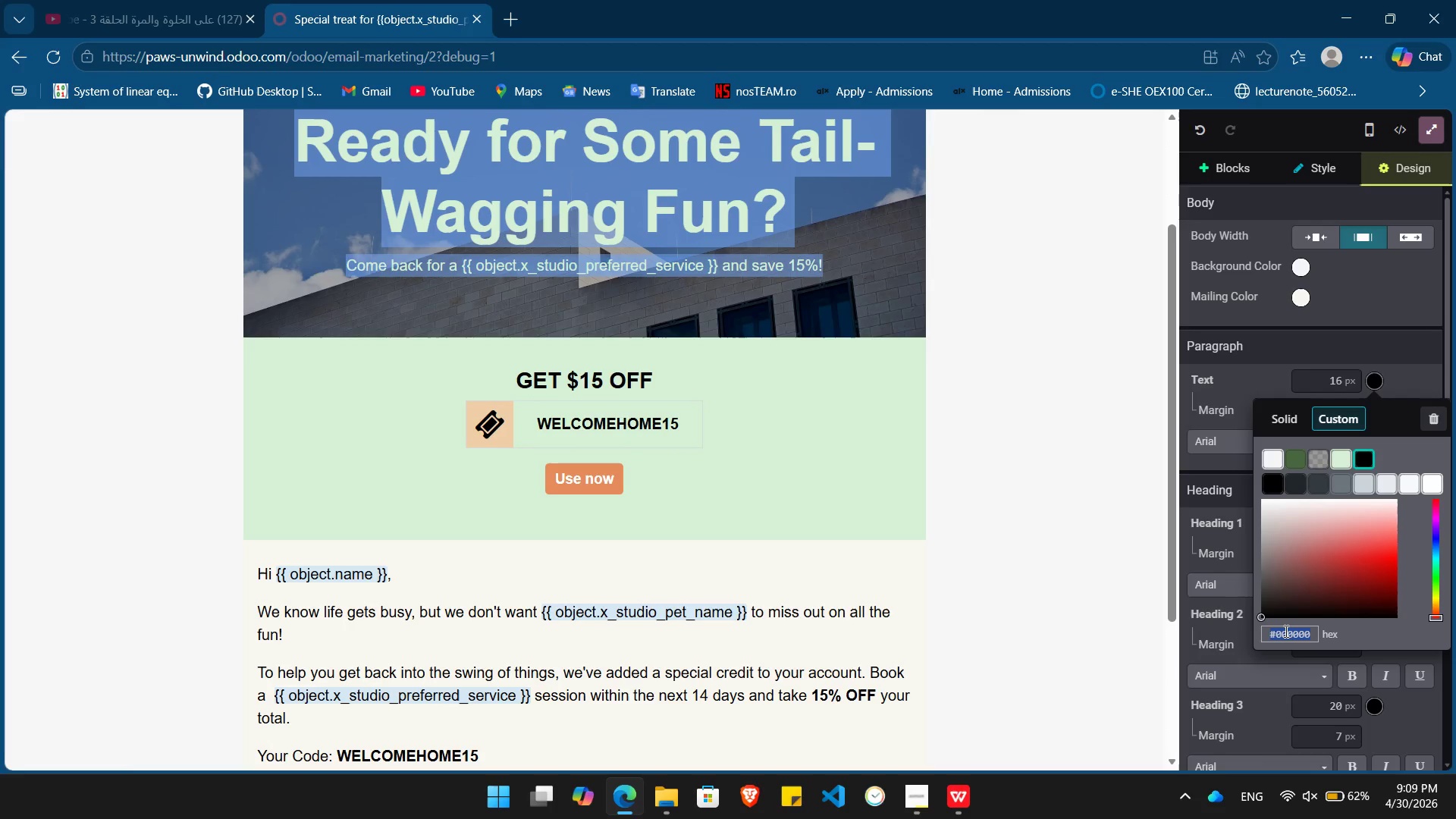 
type(@2c2c2c)
 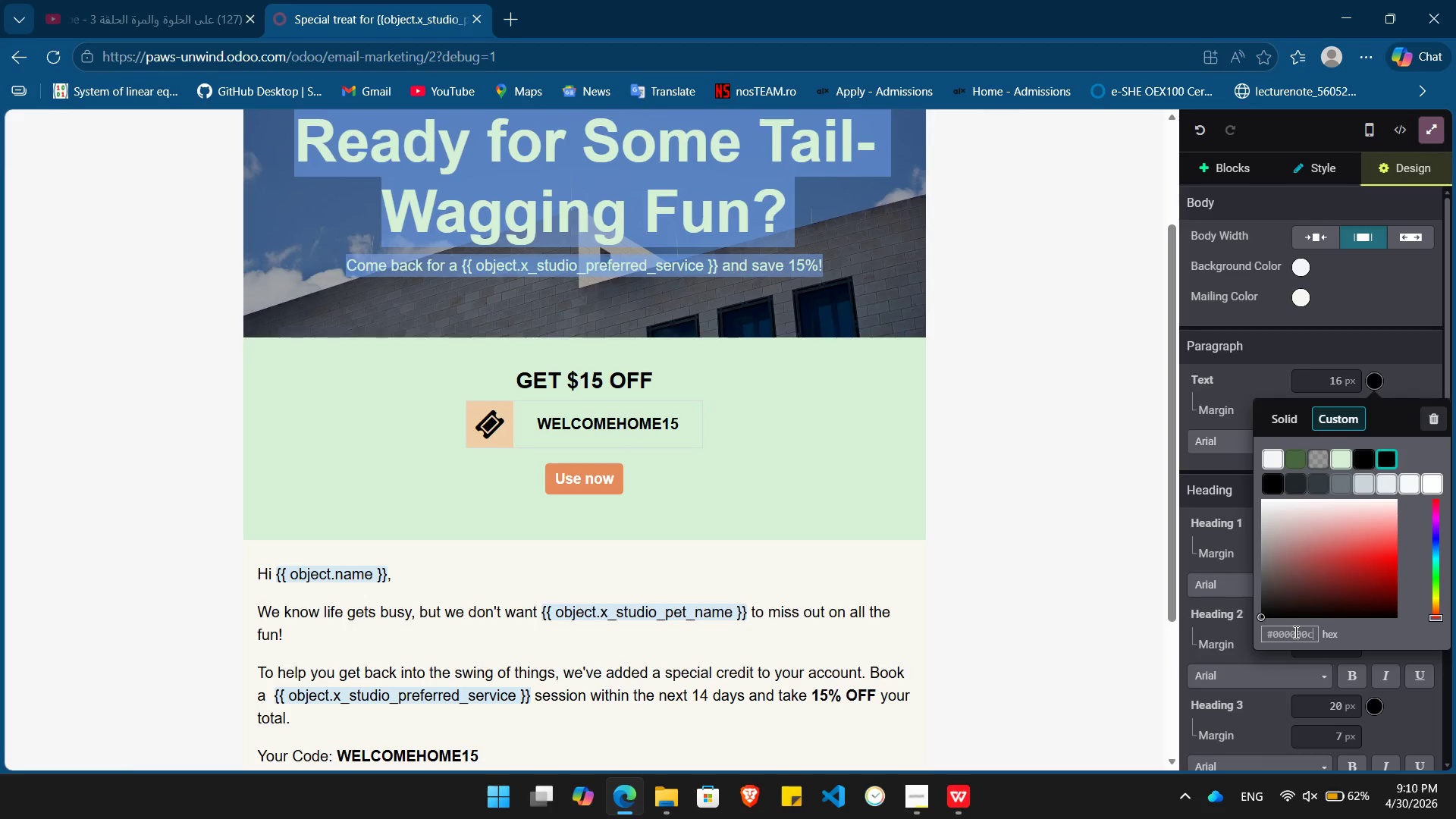 
double_click([1294, 632])
 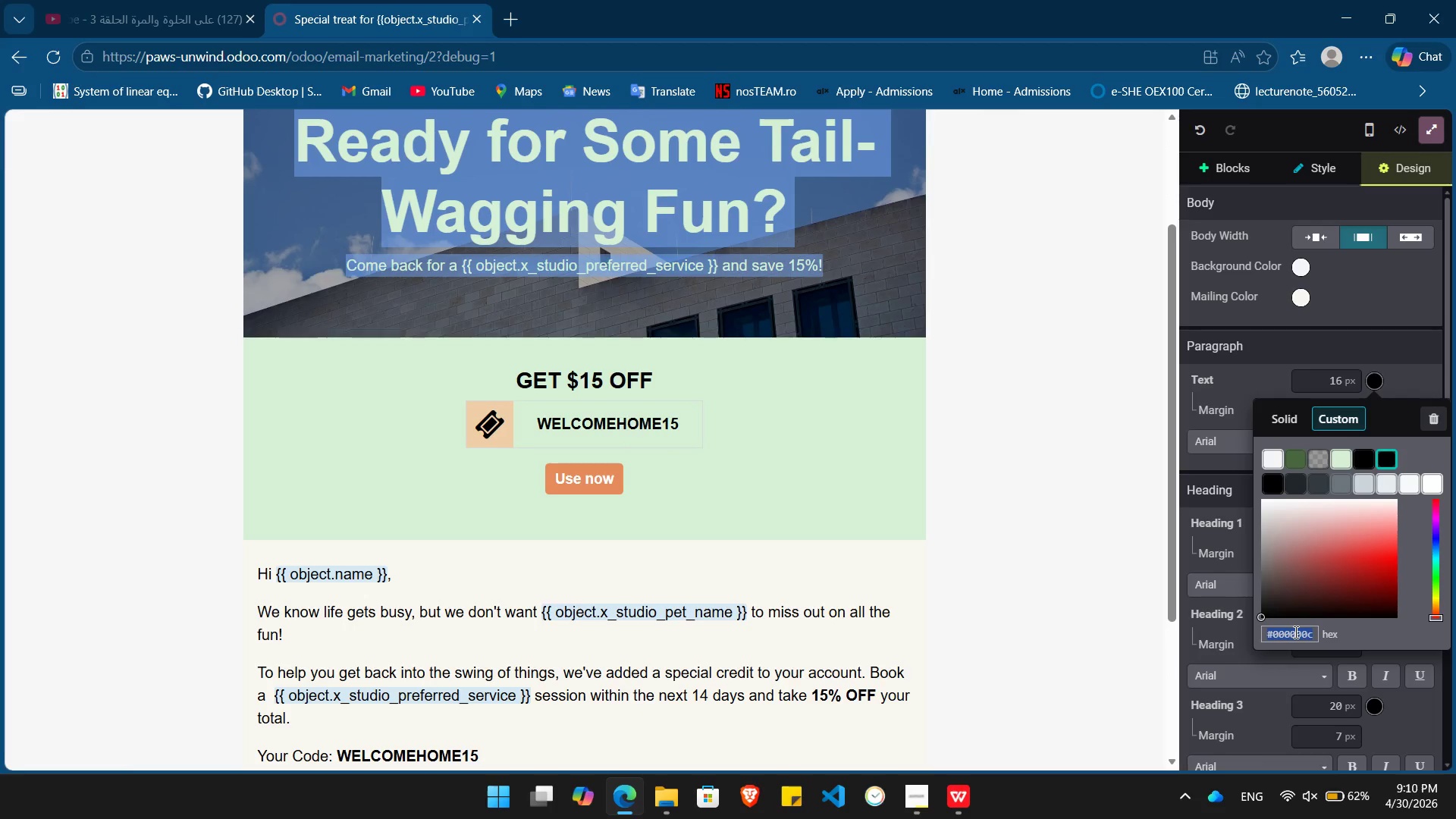 
triple_click([1294, 632])
 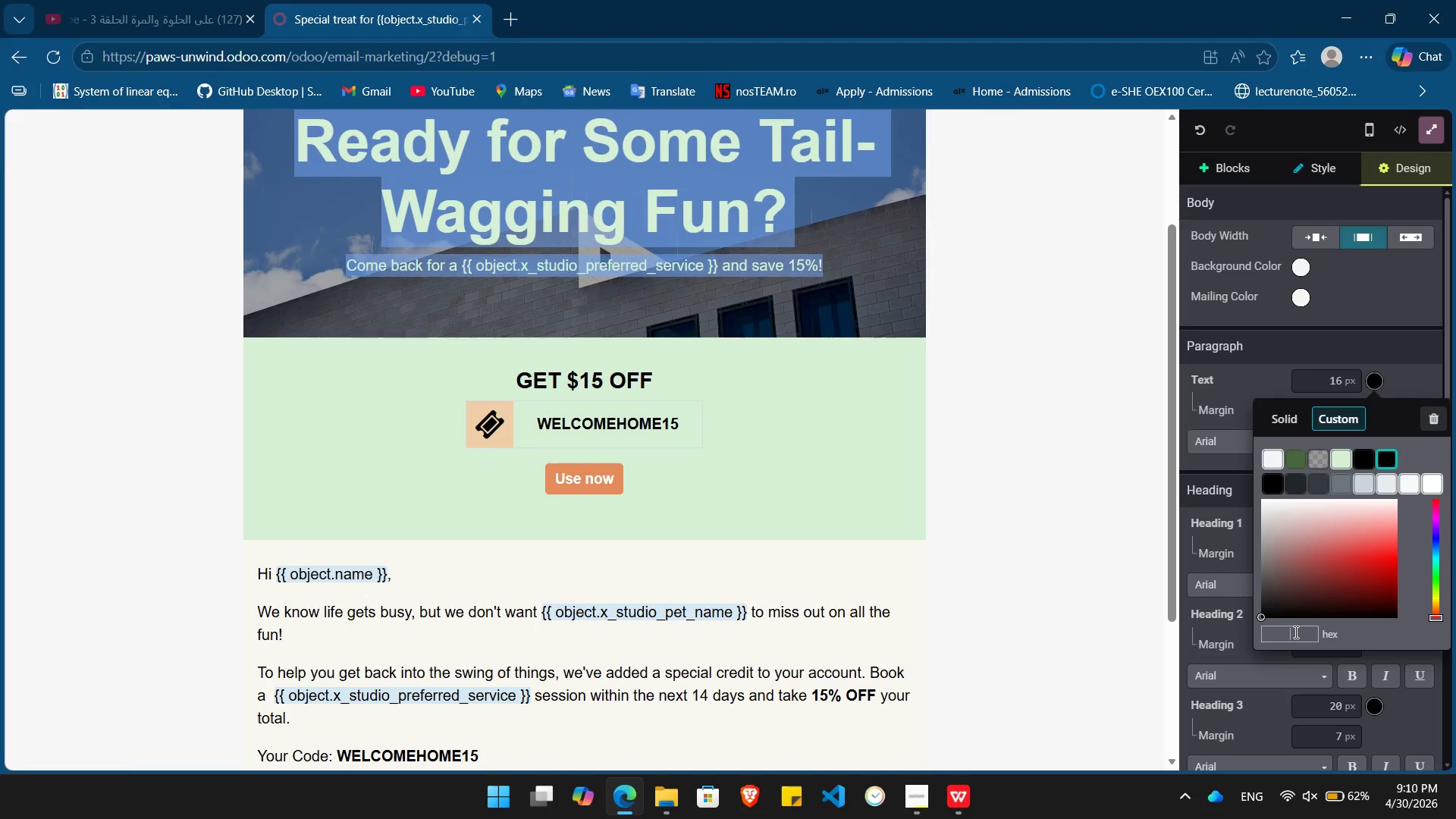 
key(Backspace)
type(#2c2c2c)
 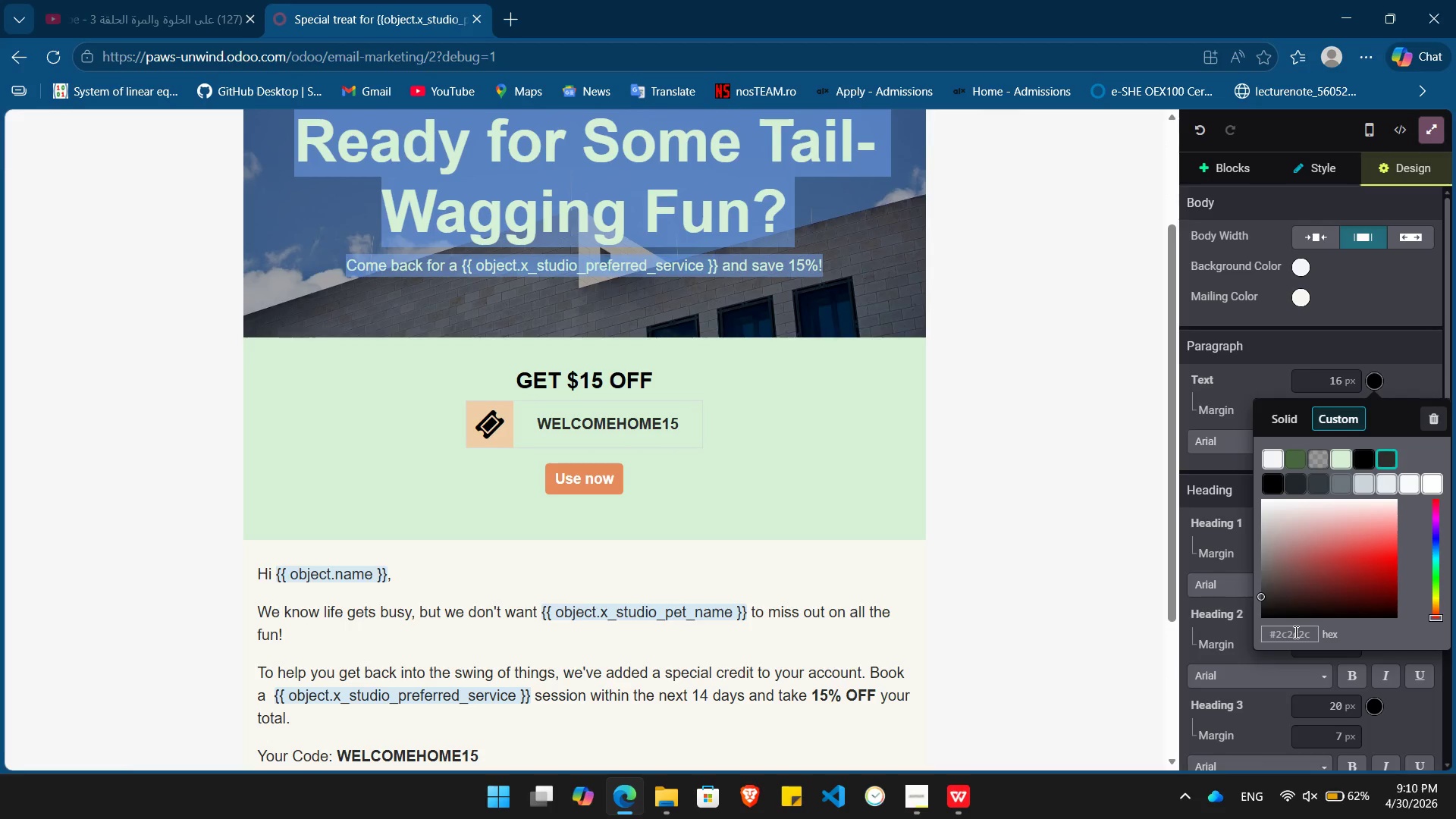 
key(Enter)
 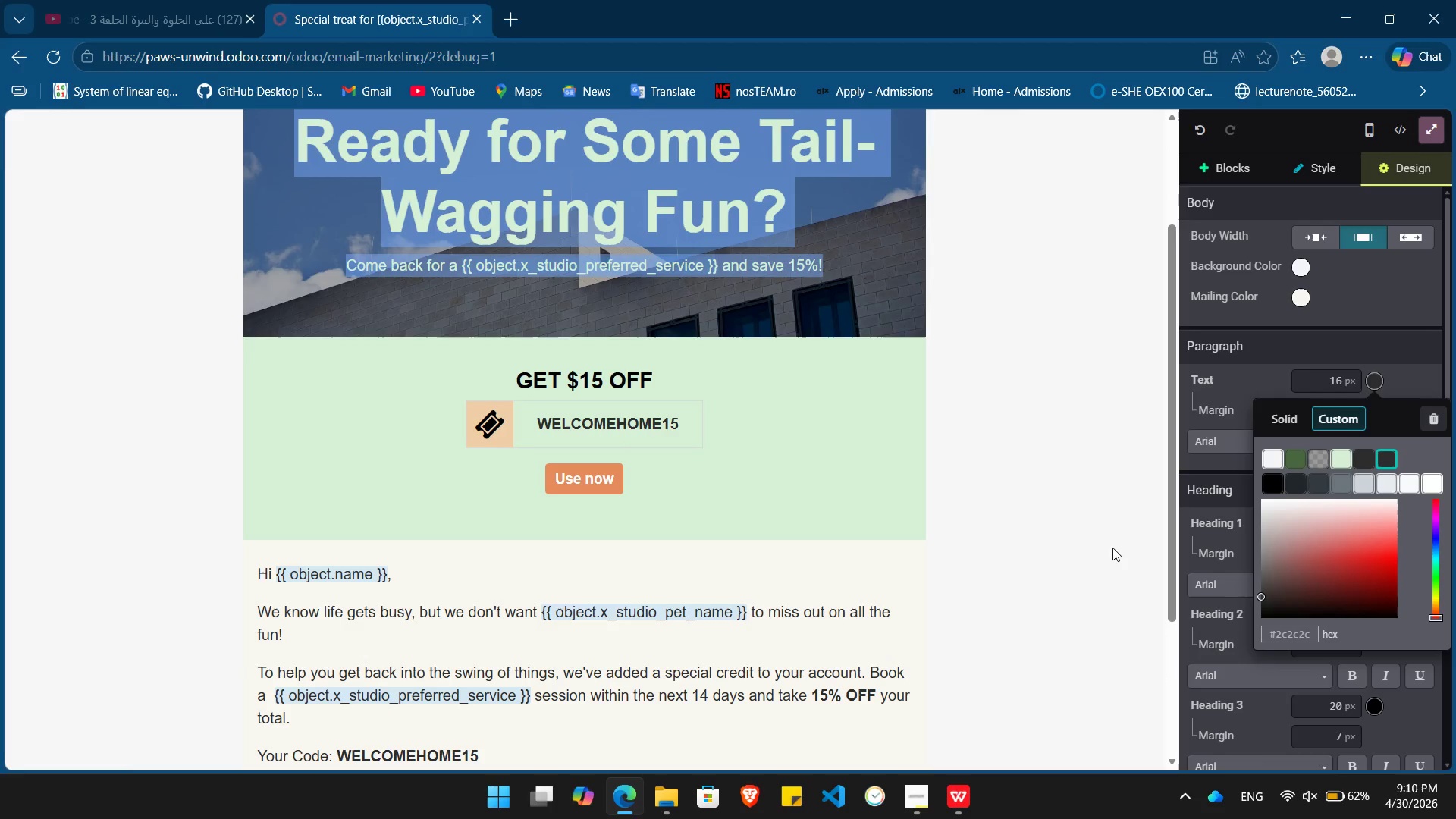 
left_click([1112, 548])
 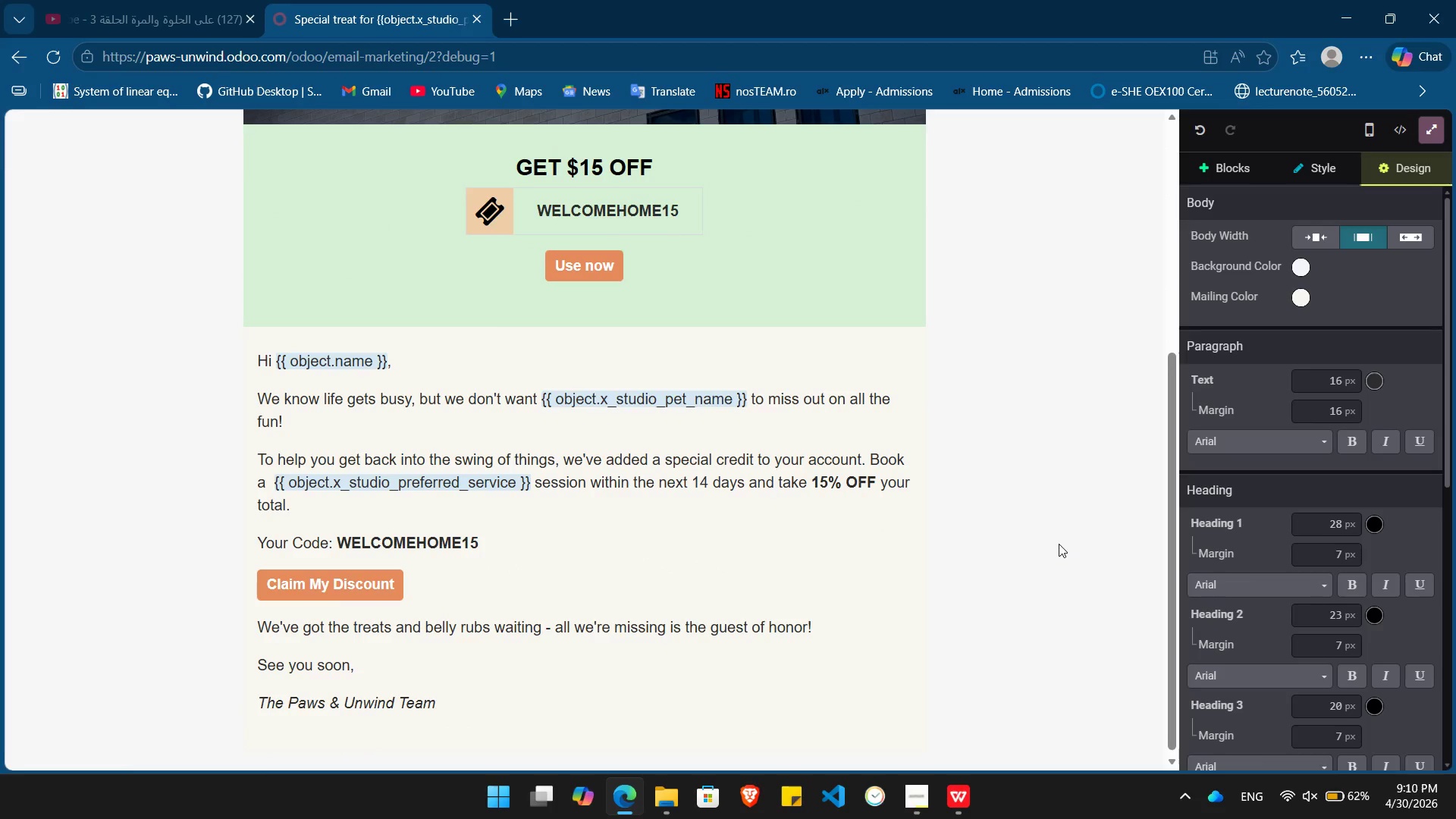 
wait(16.62)
 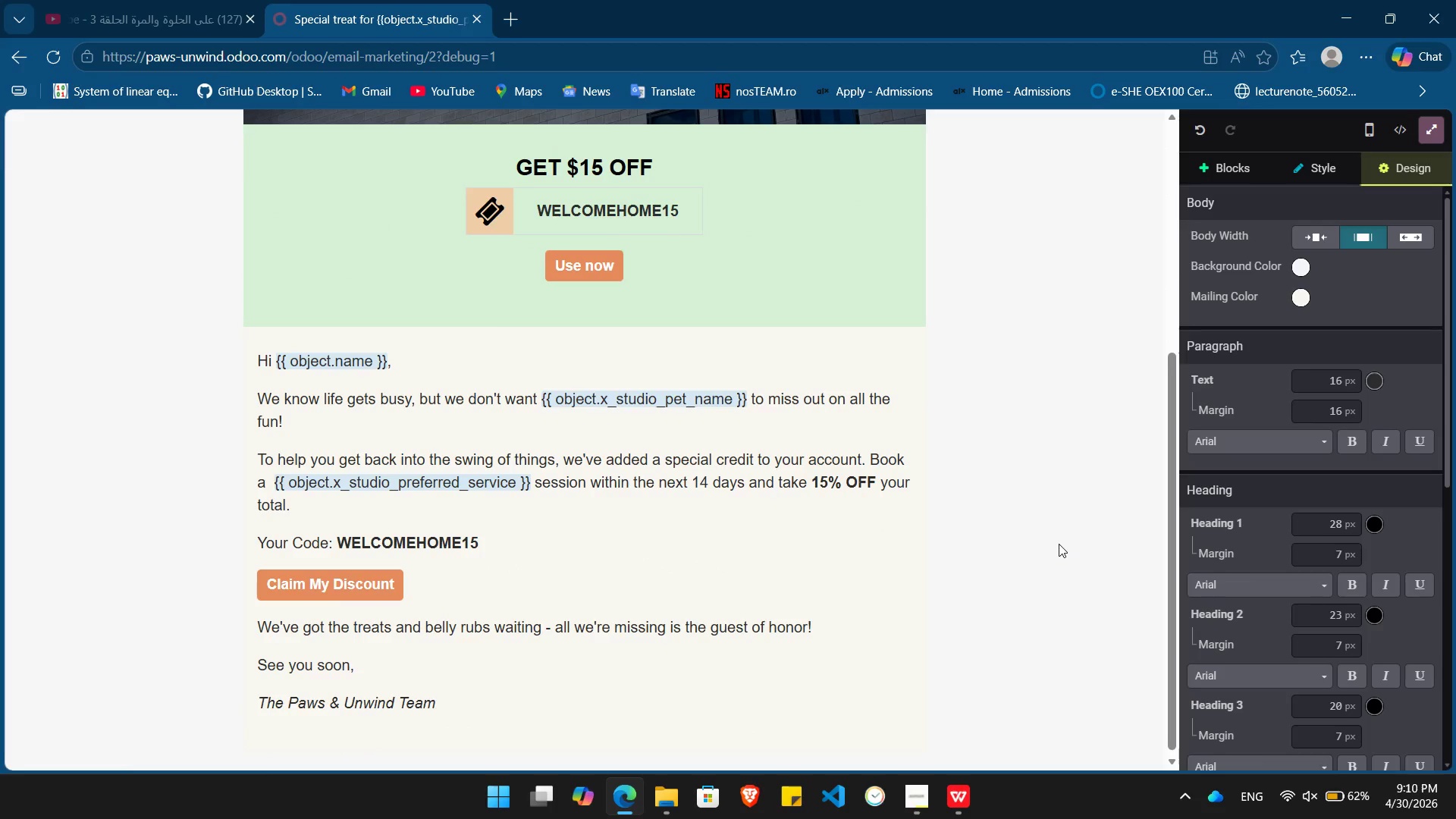 
left_click([902, 450])
 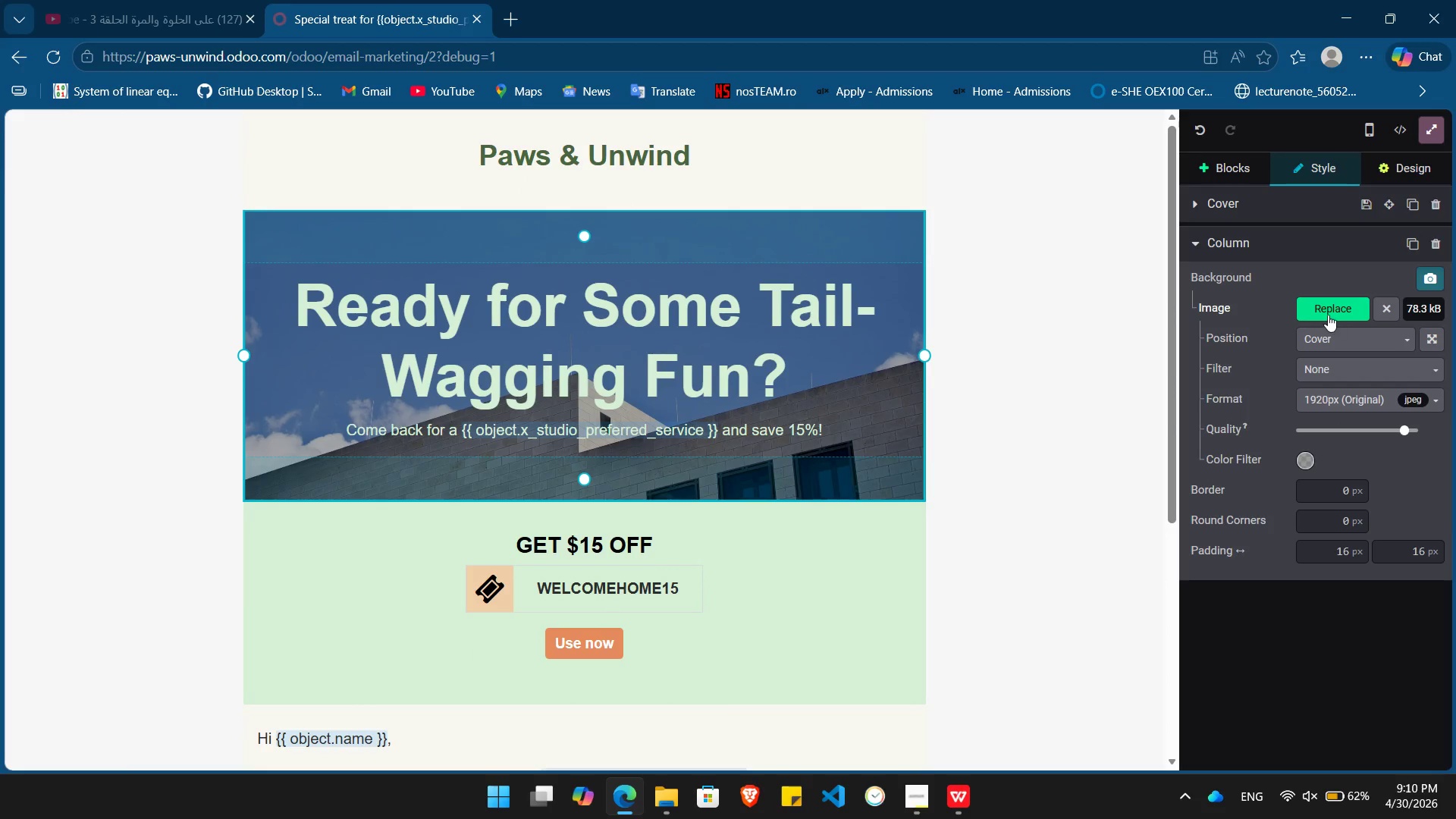 
left_click([1320, 308])
 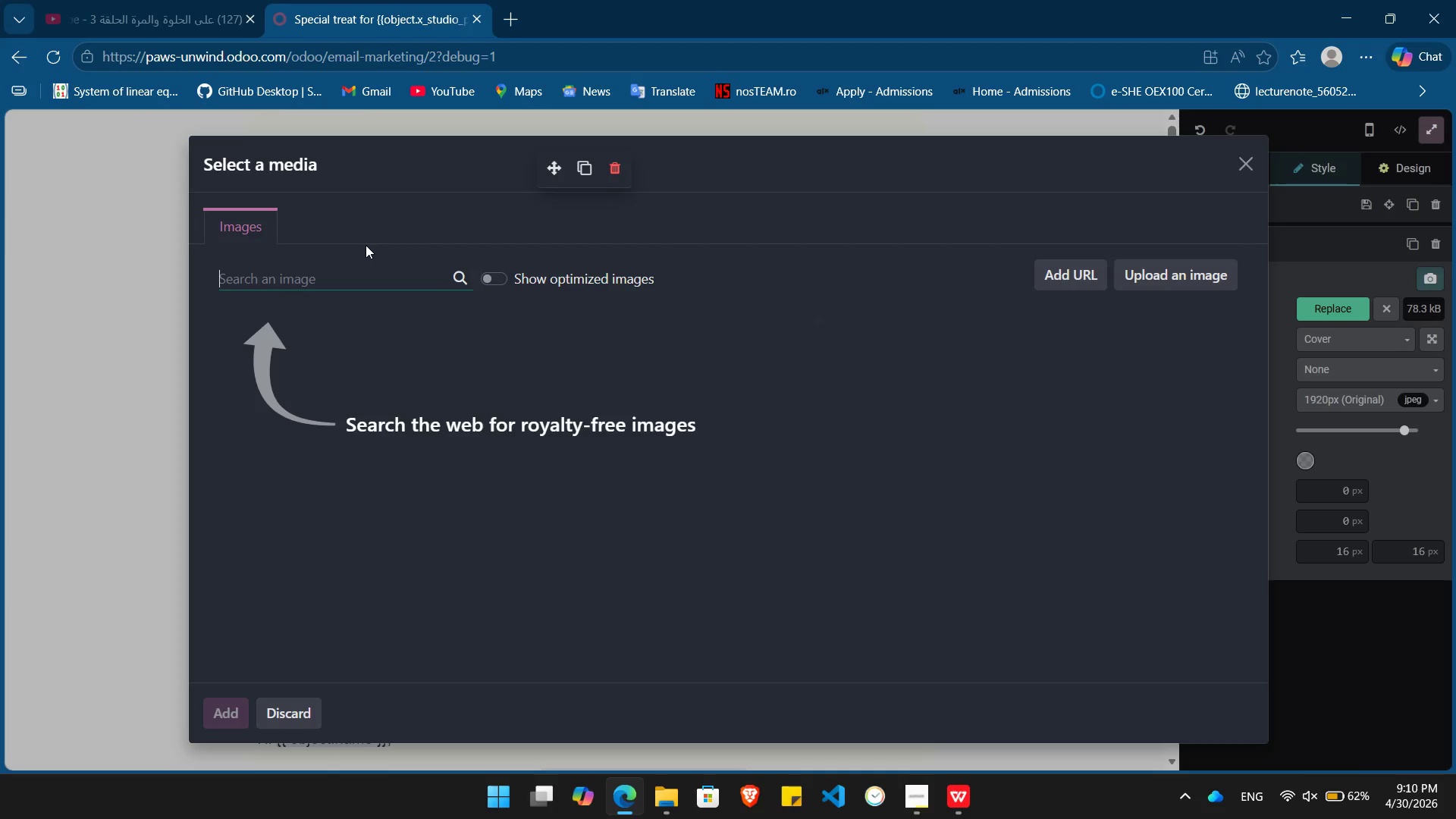 
type(pet)
 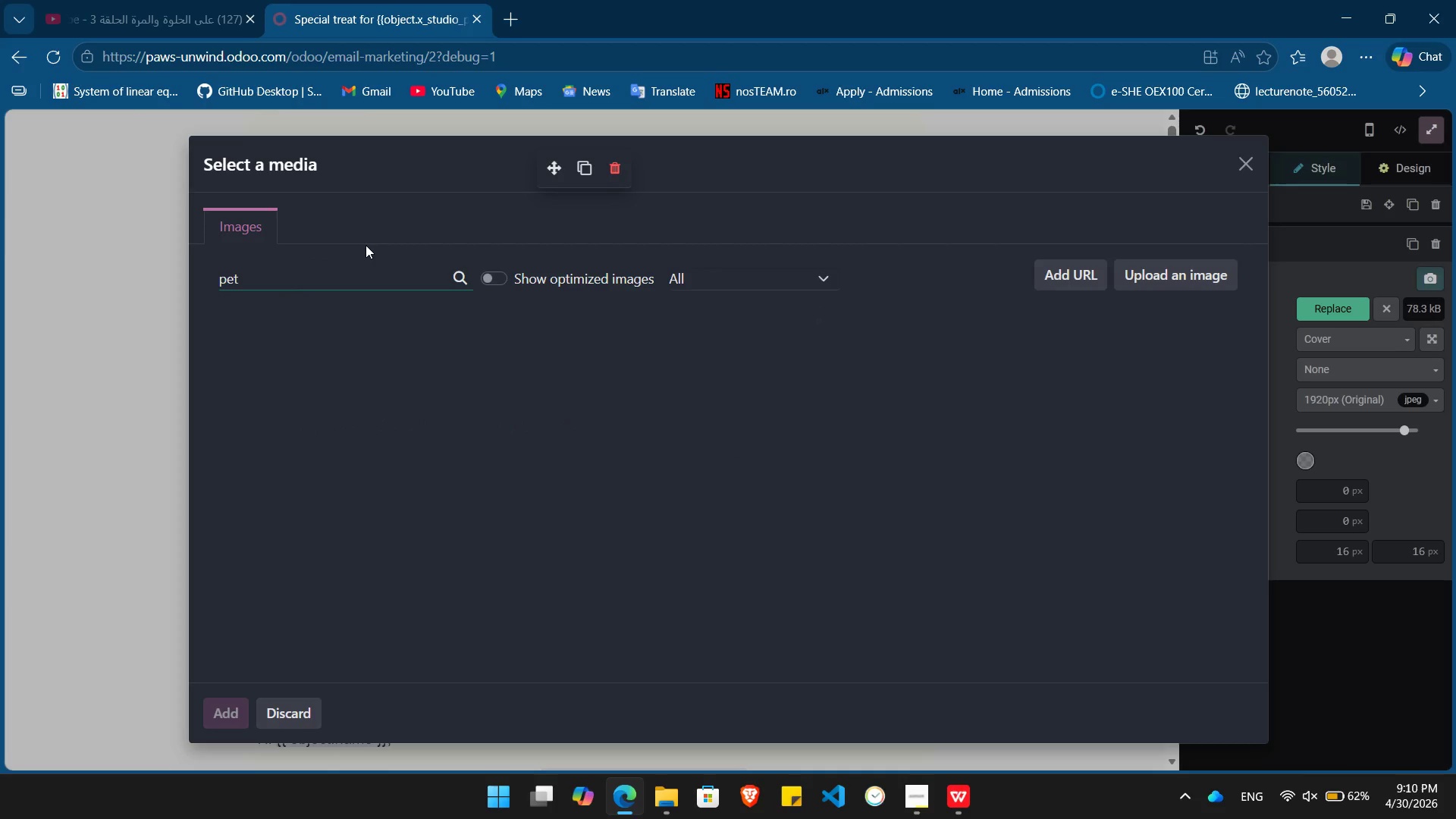 
key(S)
 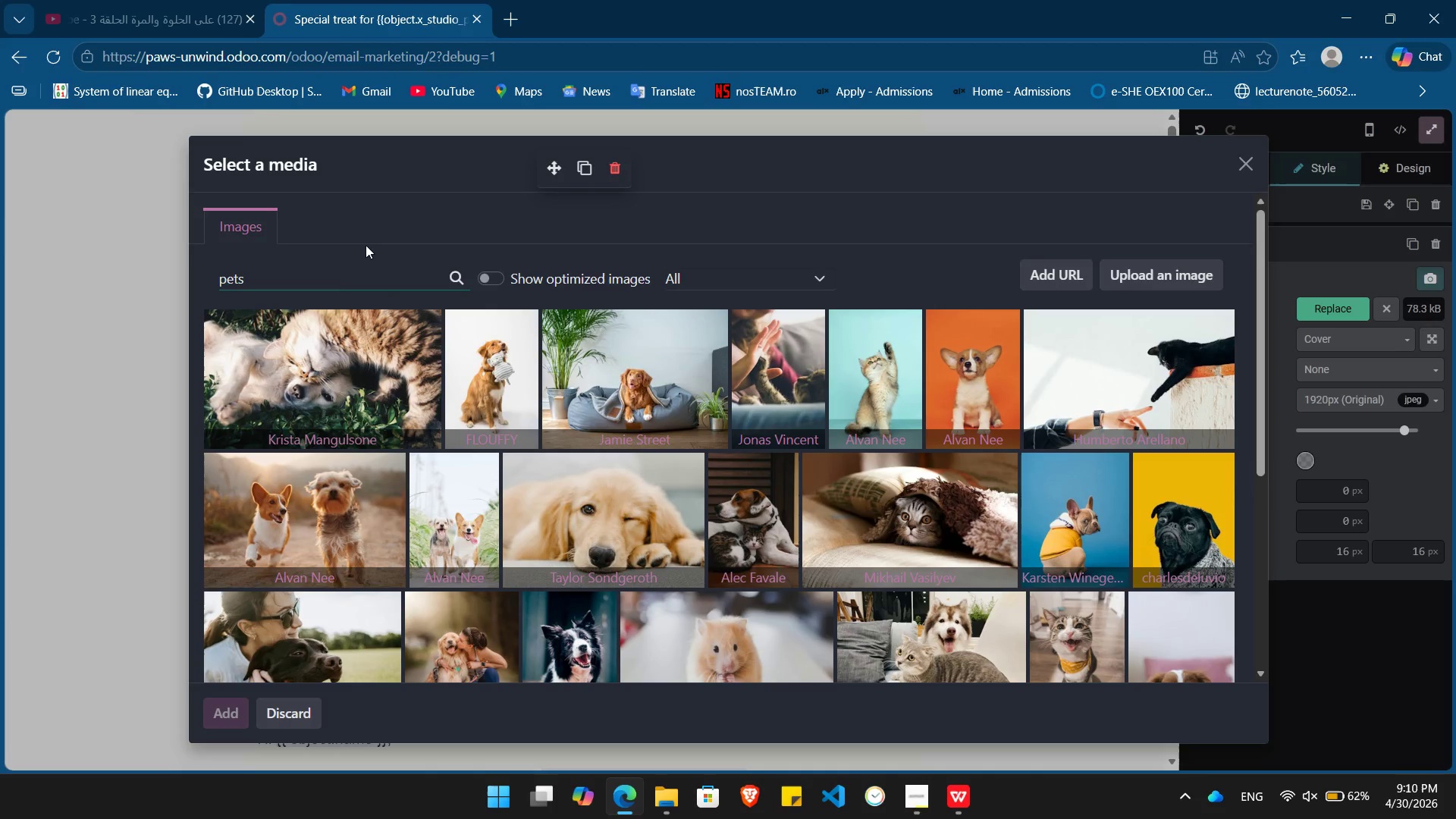 
mouse_move([468, 377])
 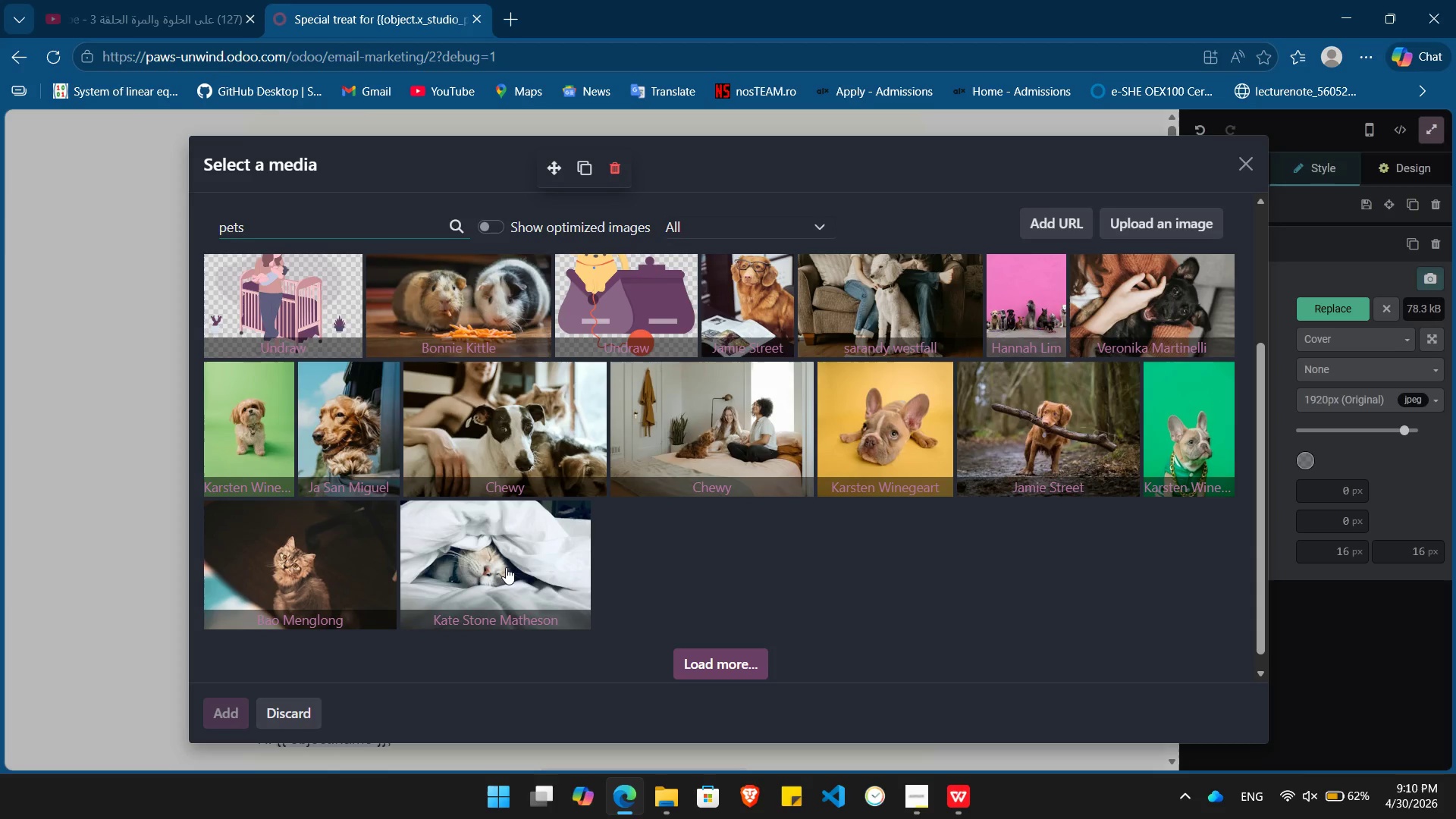 
key(Backspace)
 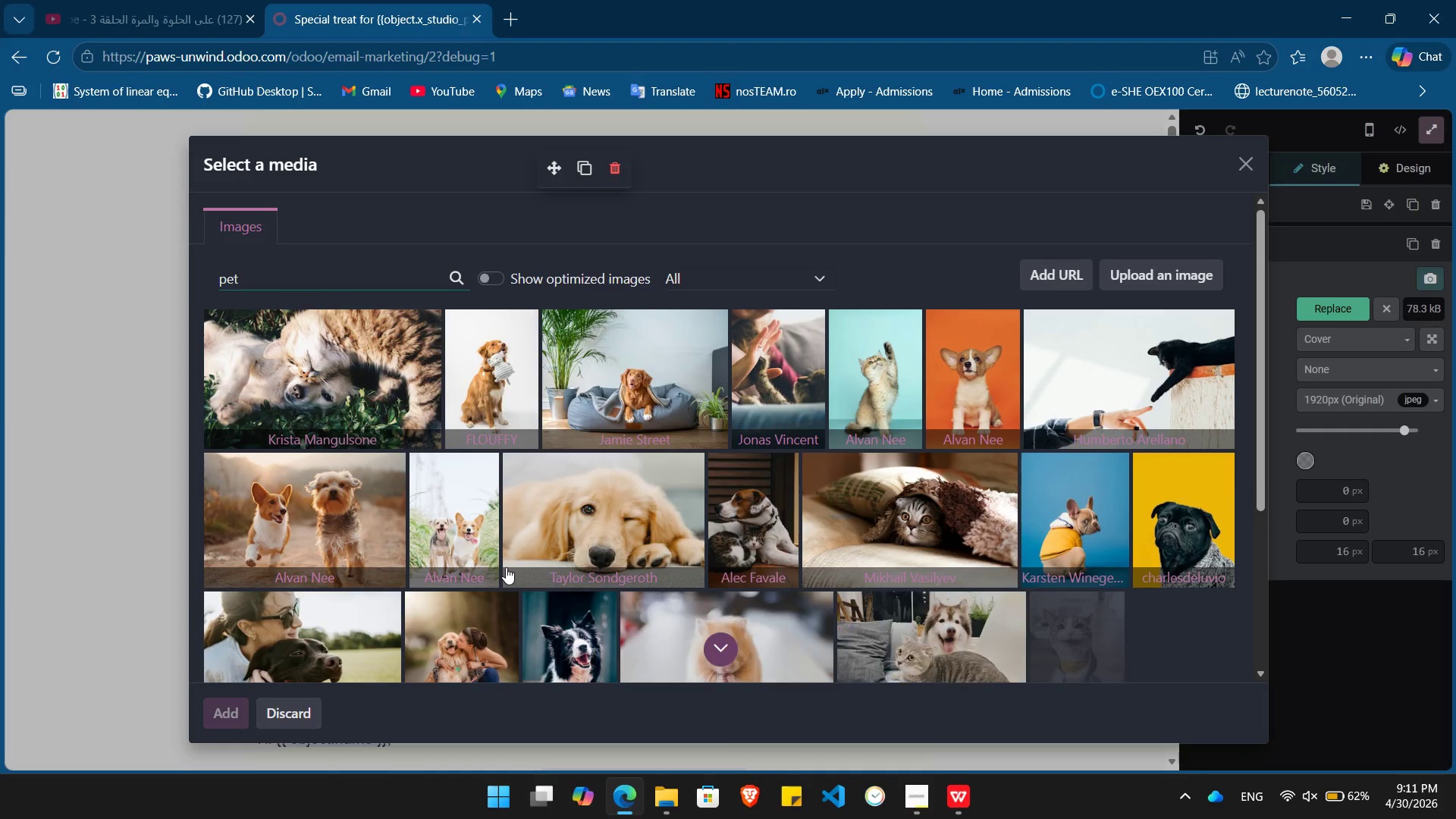 
wait(7.73)
 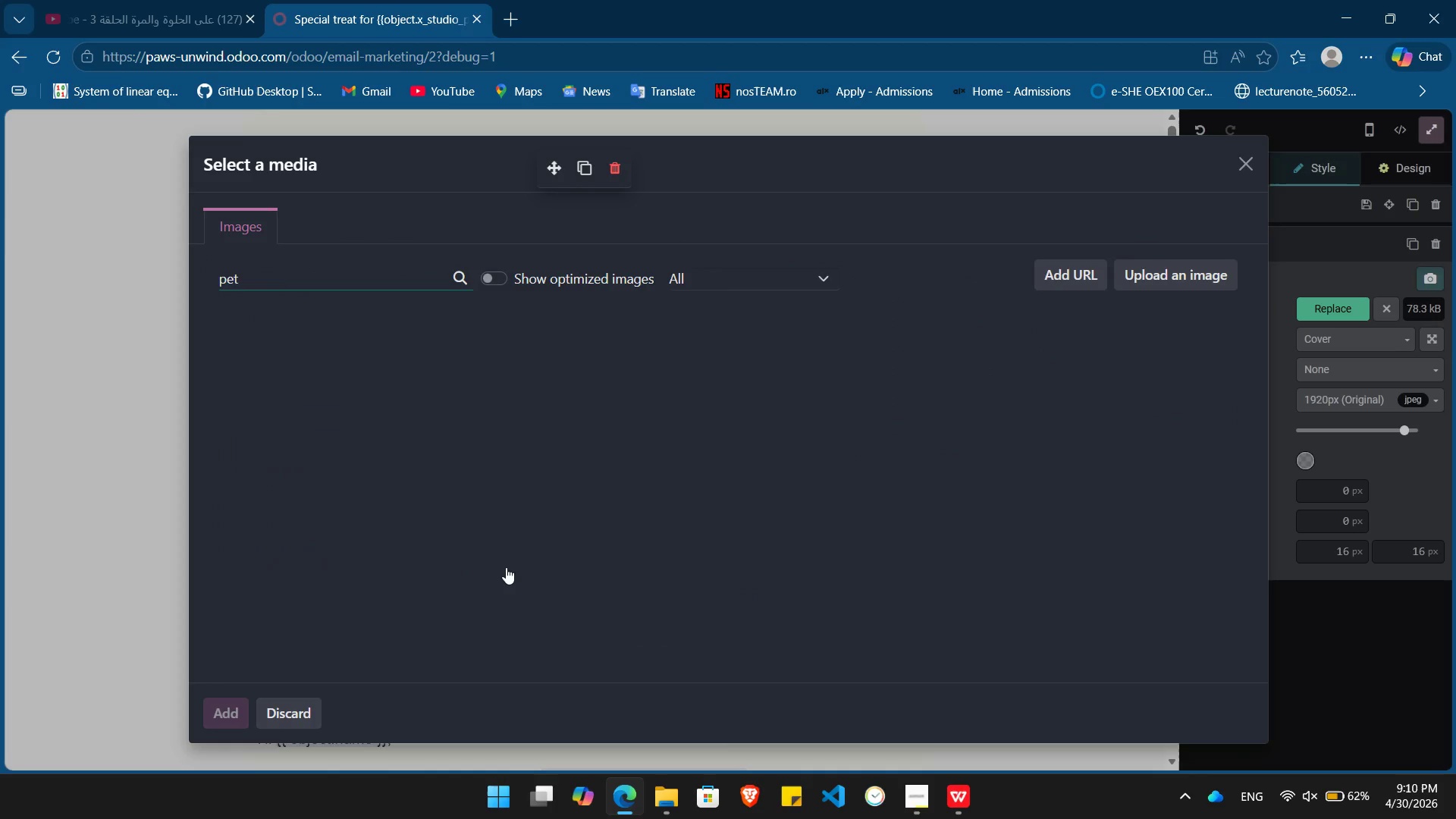 
left_click([404, 385])
 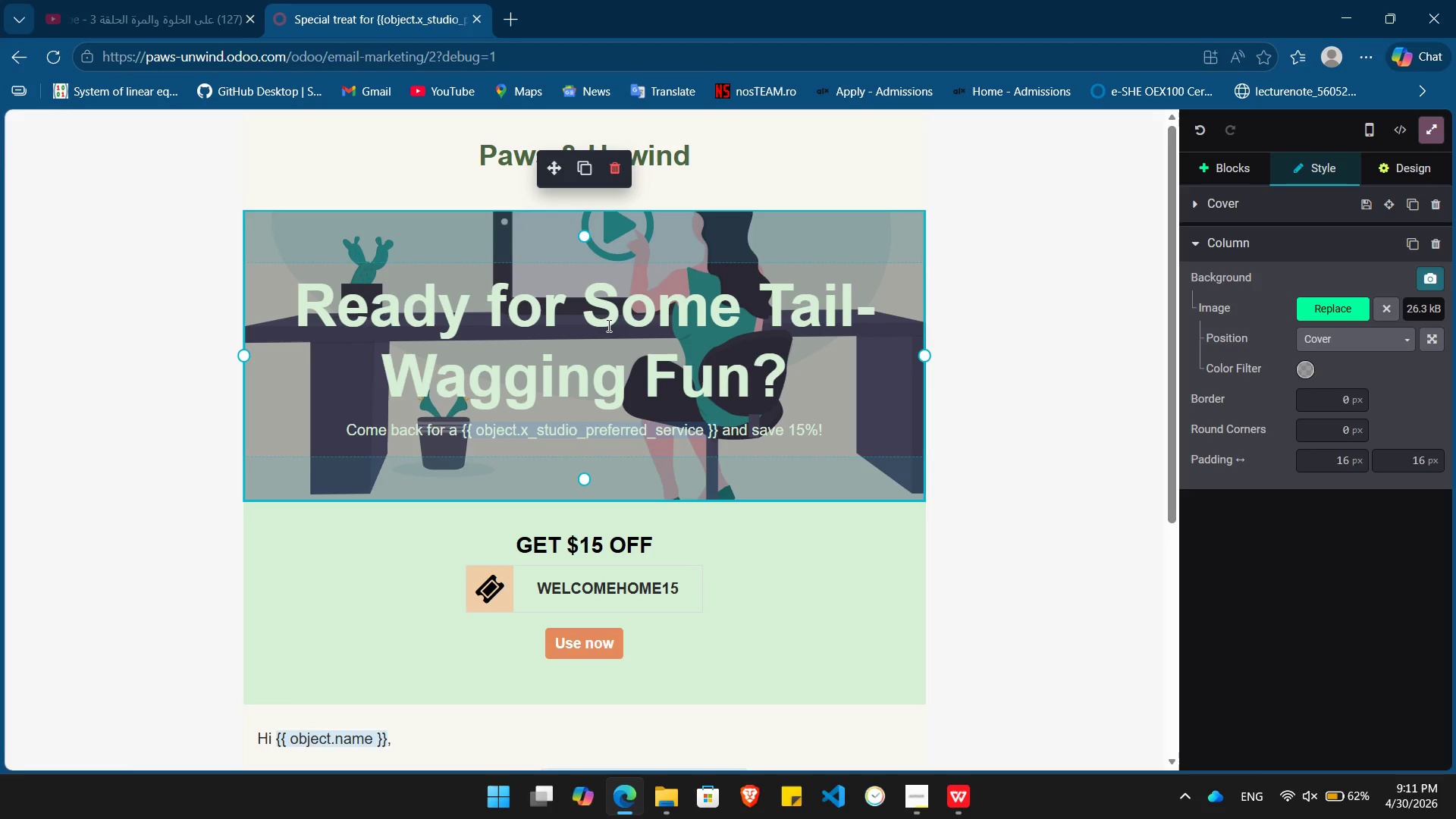 
wait(6.36)
 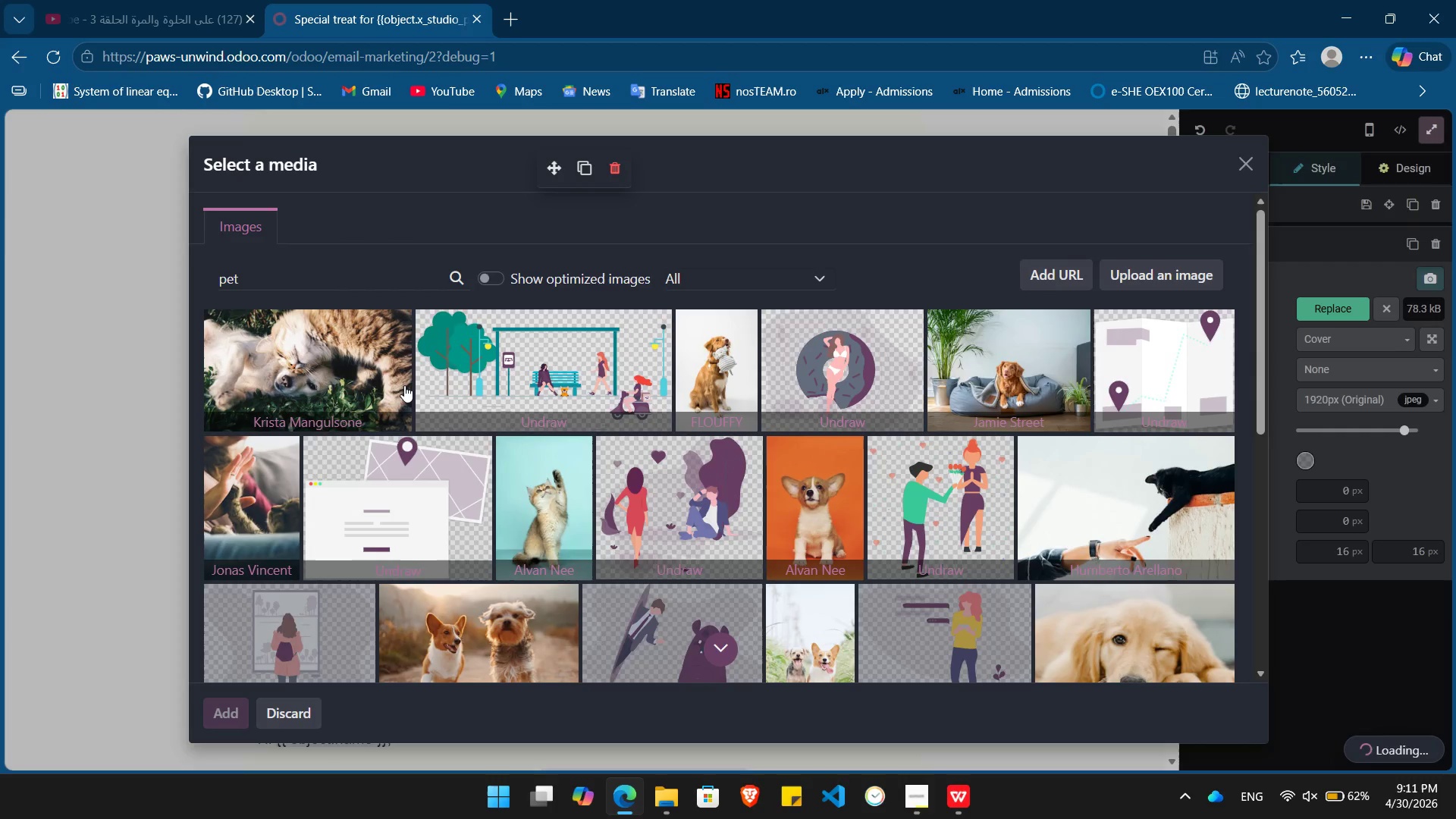 
left_click([1335, 307])
 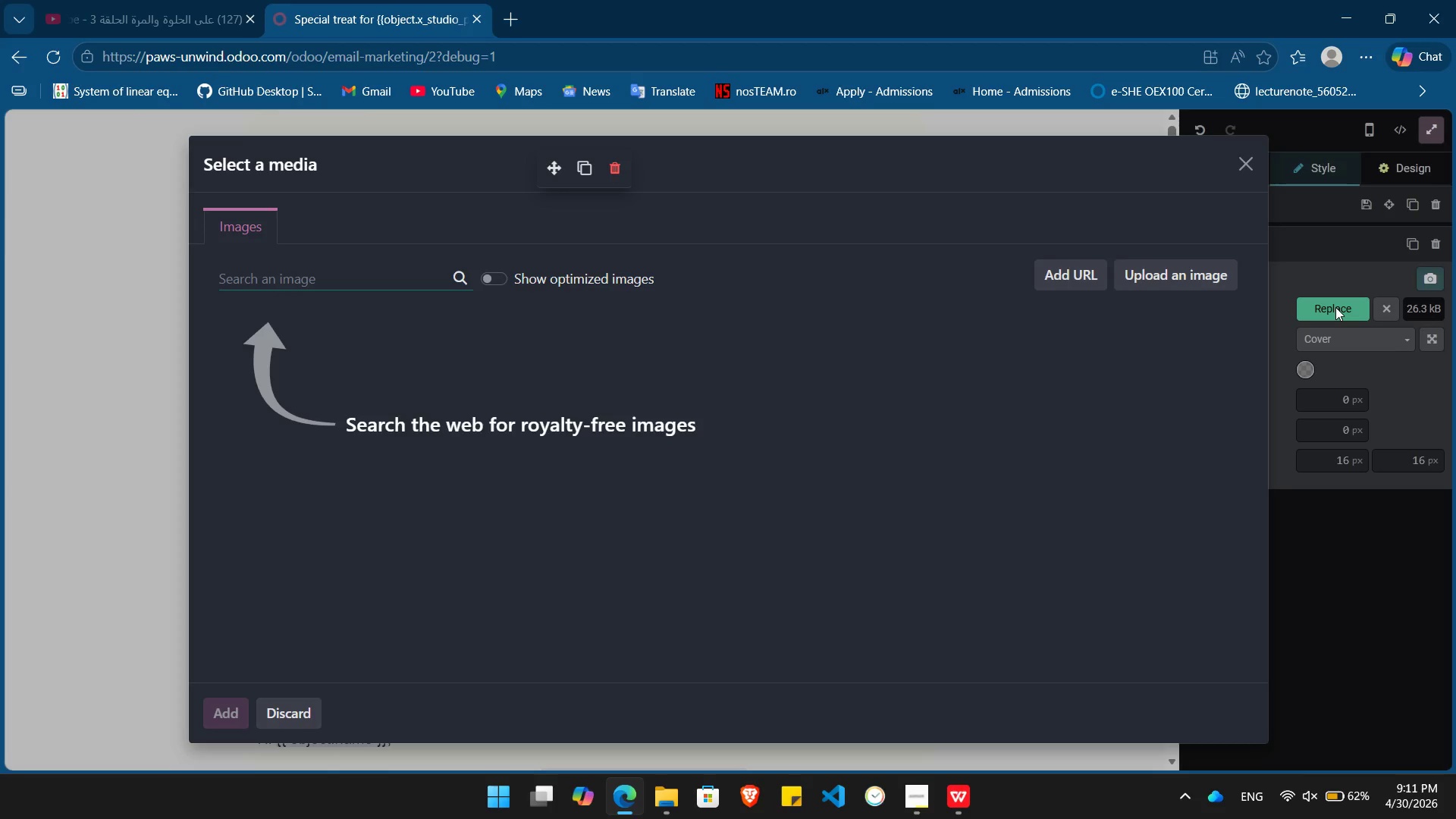 
type(pet)
 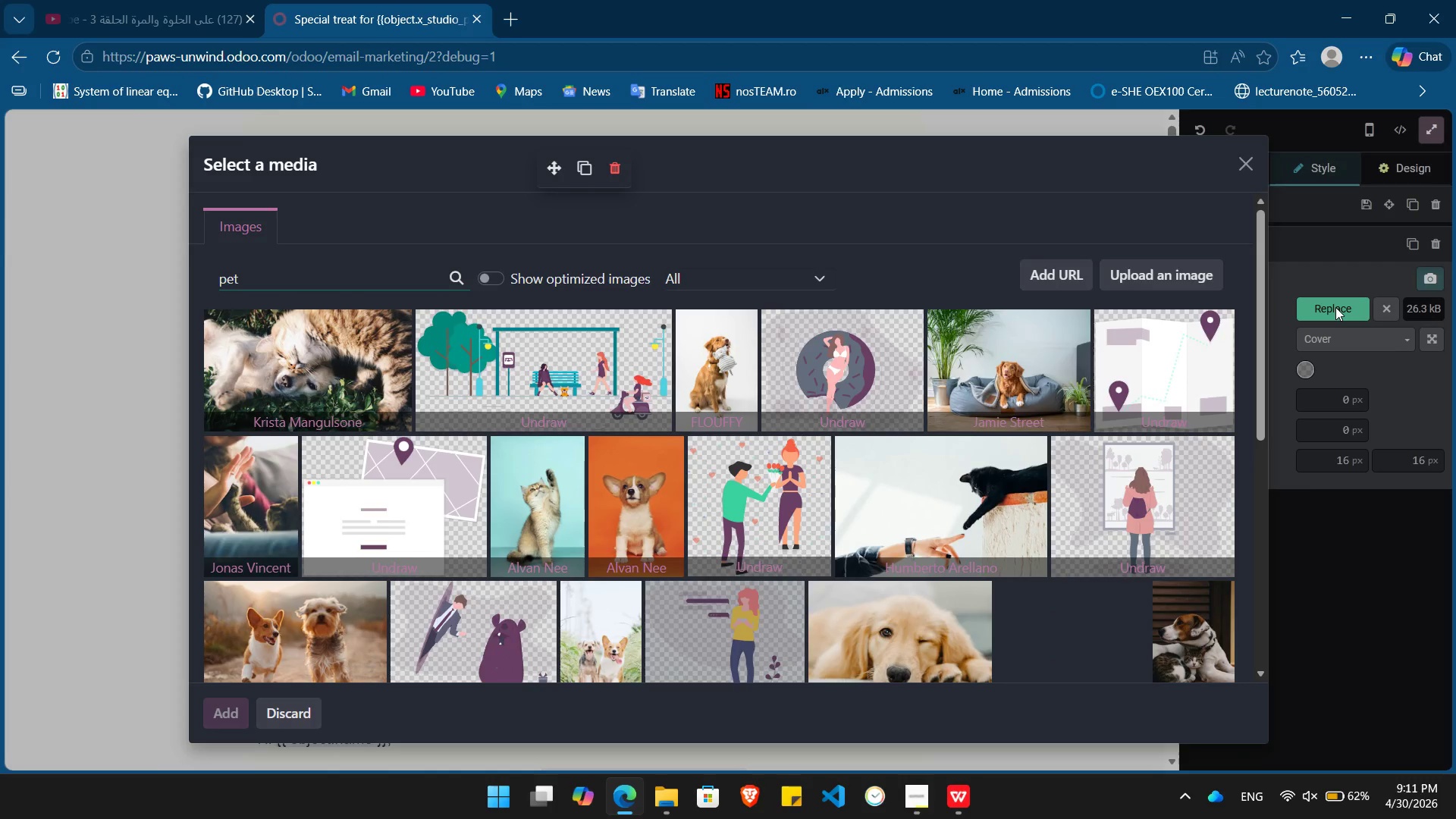 
wait(10.23)
 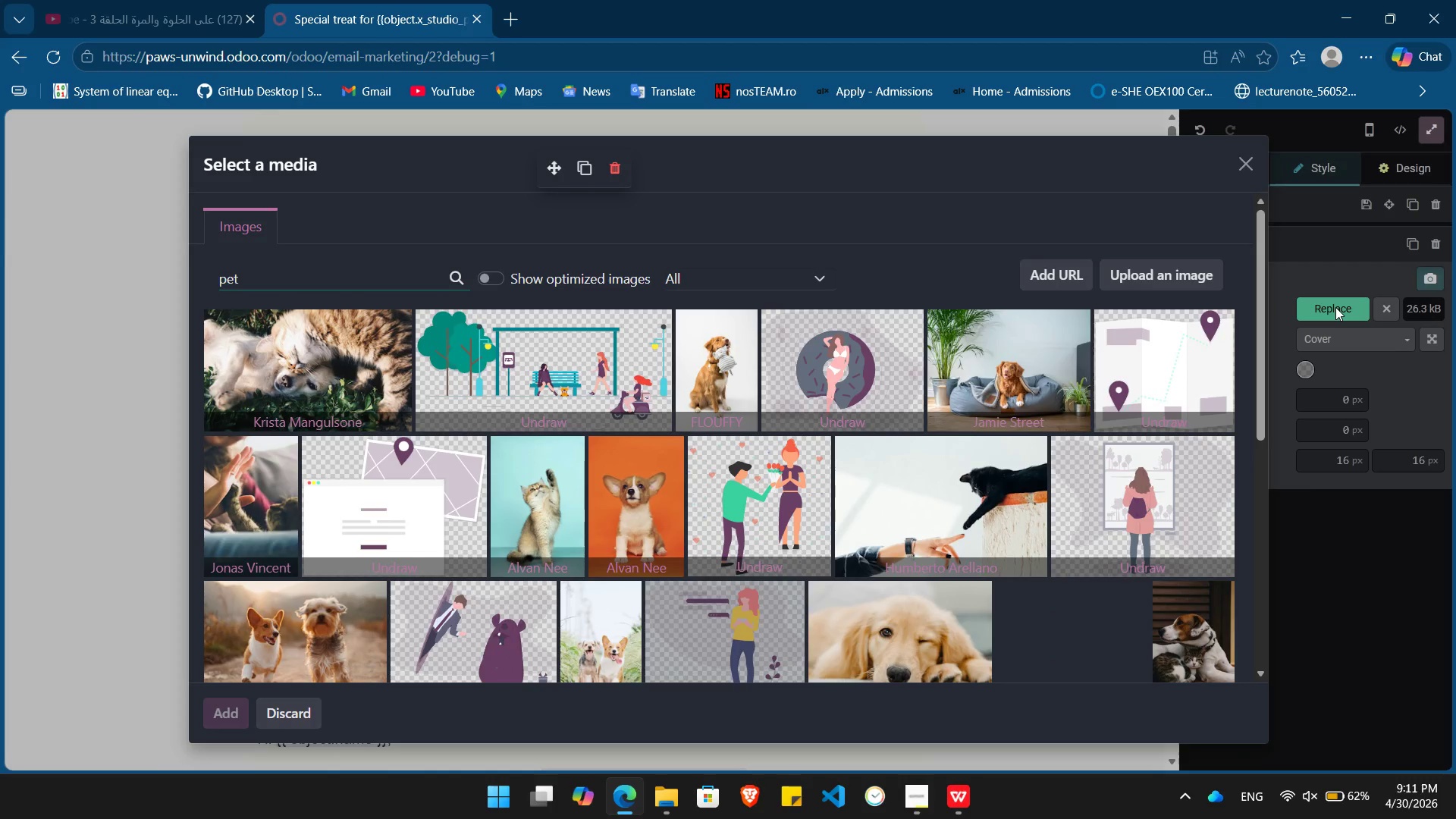 
left_click([318, 370])
 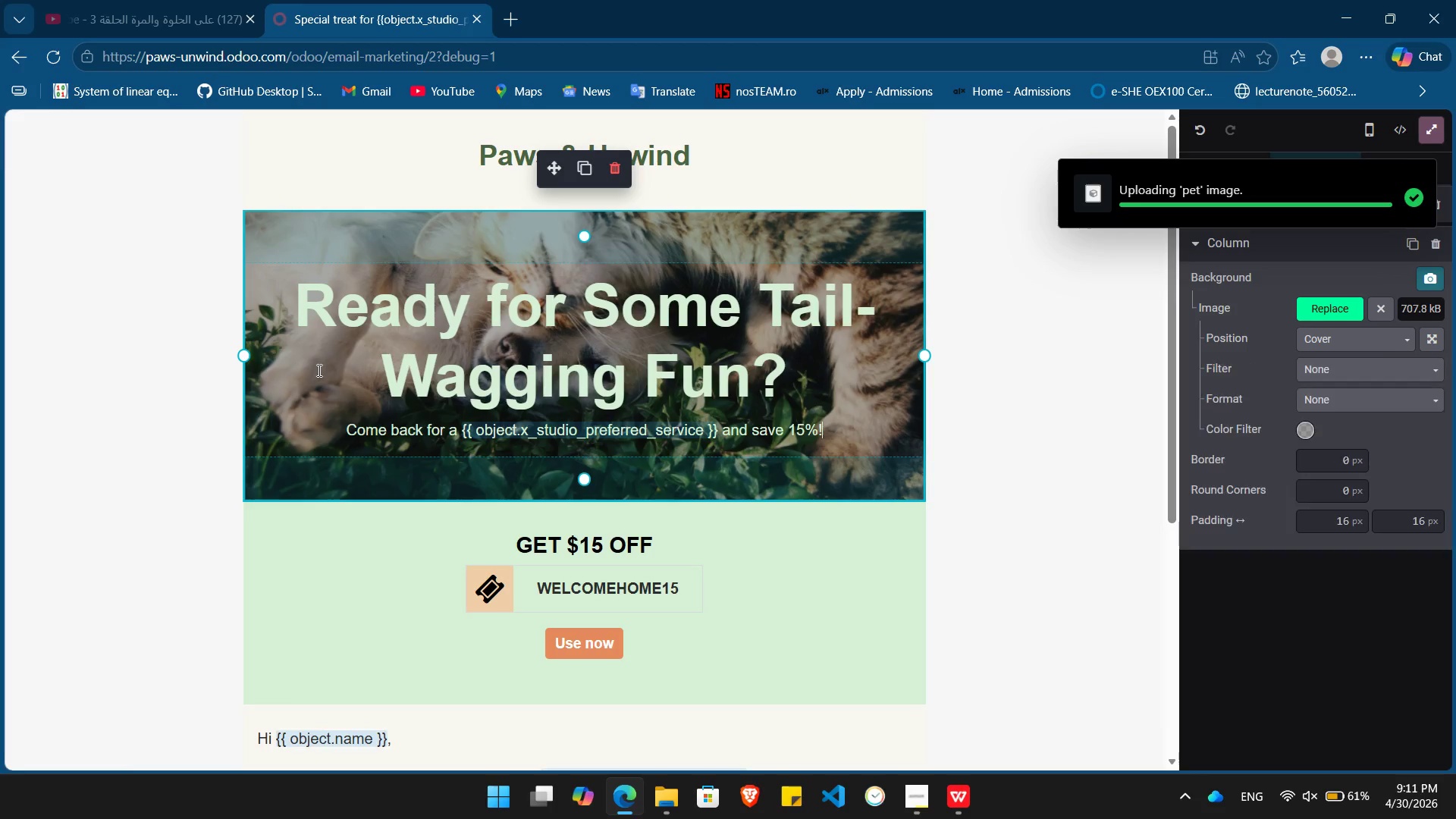 
wait(8.08)
 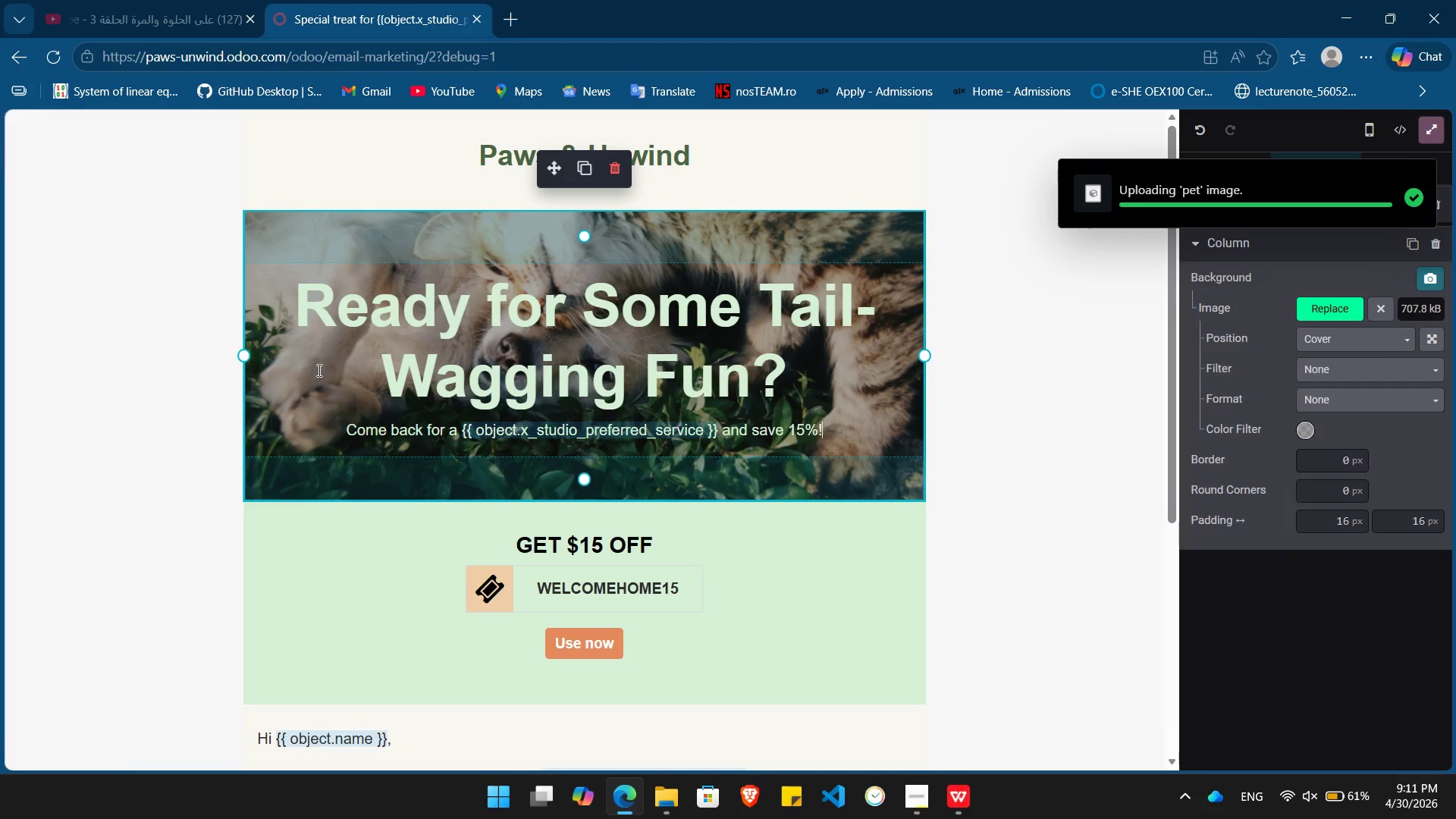 
left_click([1015, 485])
 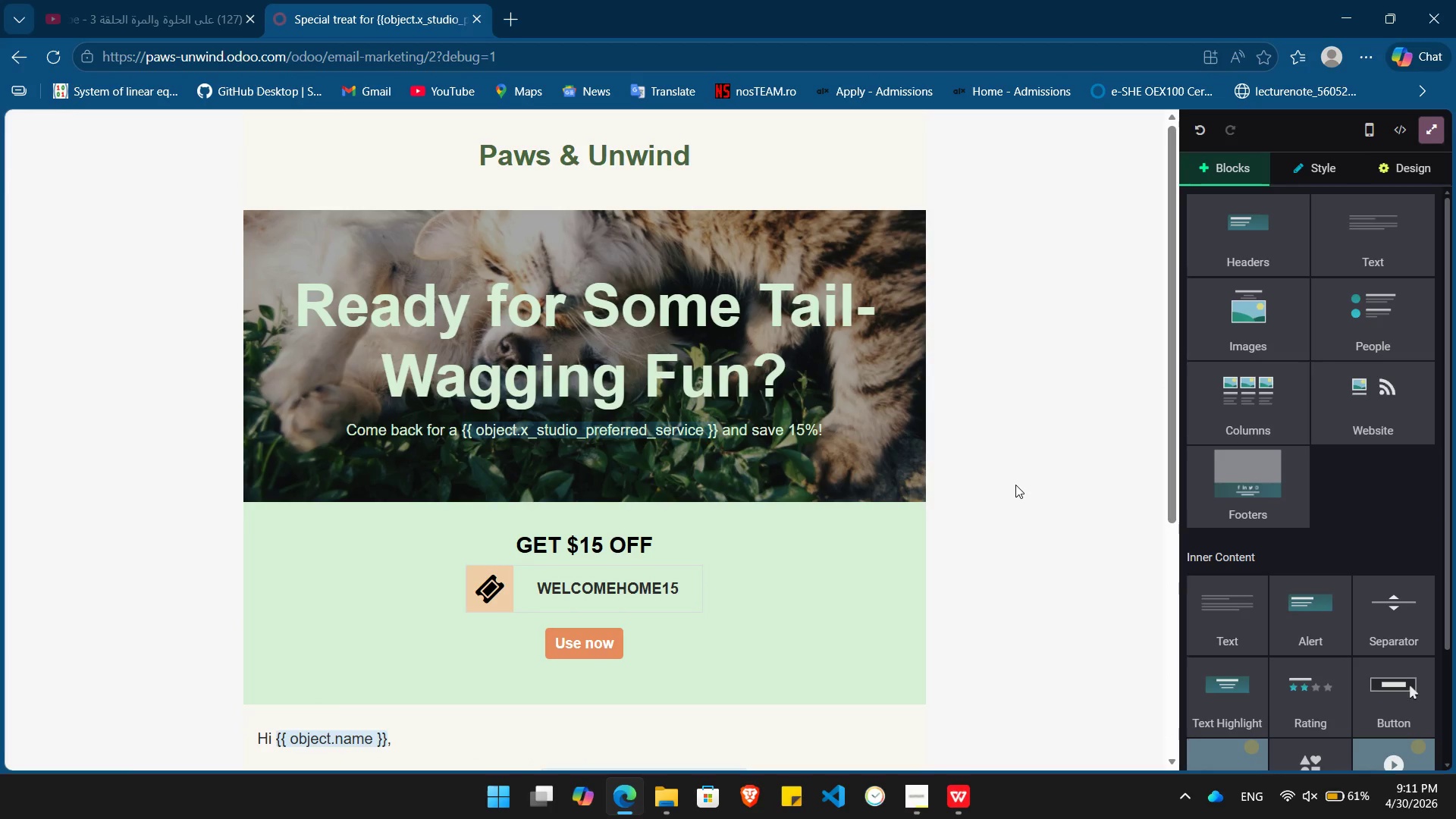 
wait(7.62)
 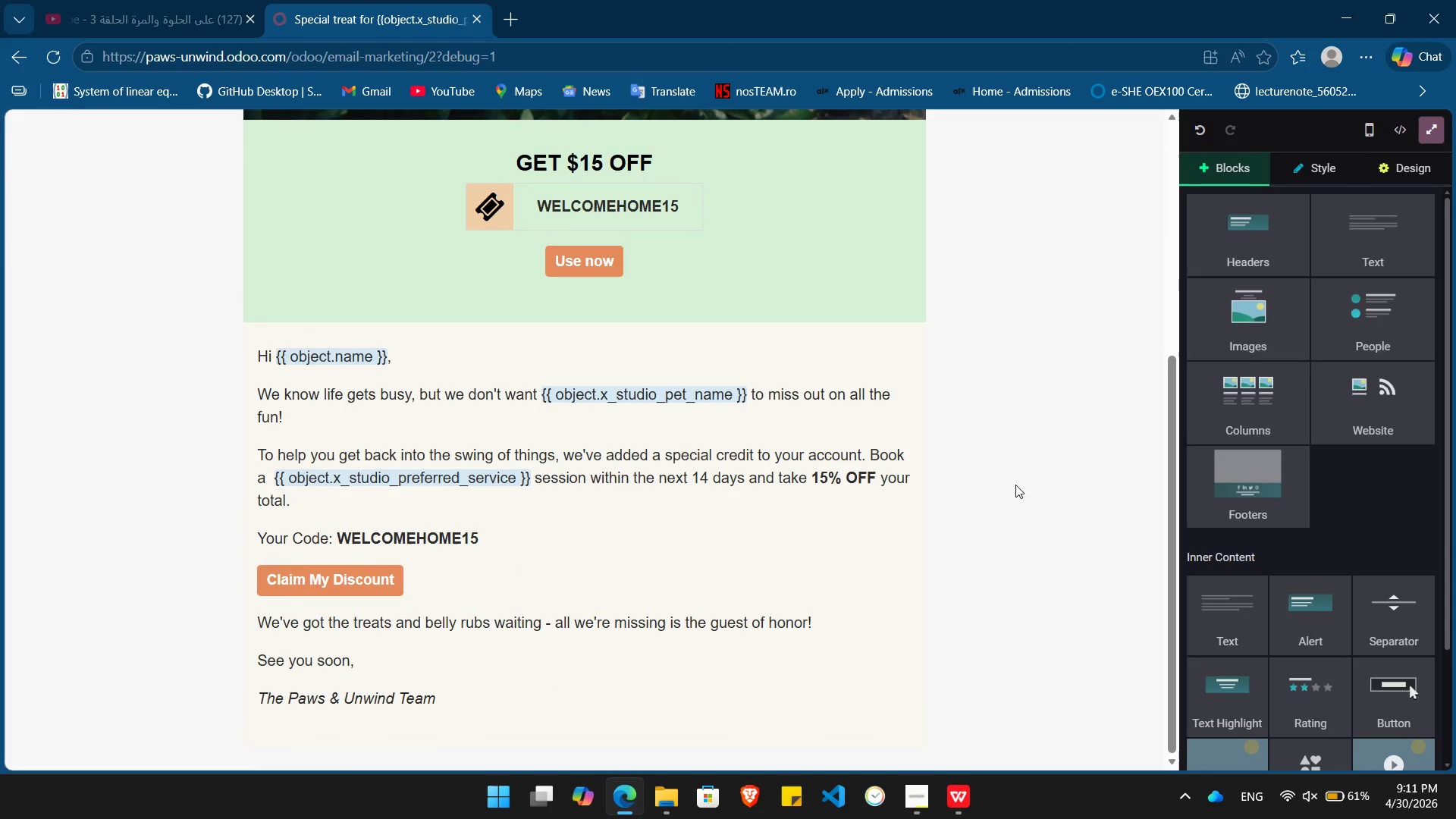 
left_click([1434, 131])
 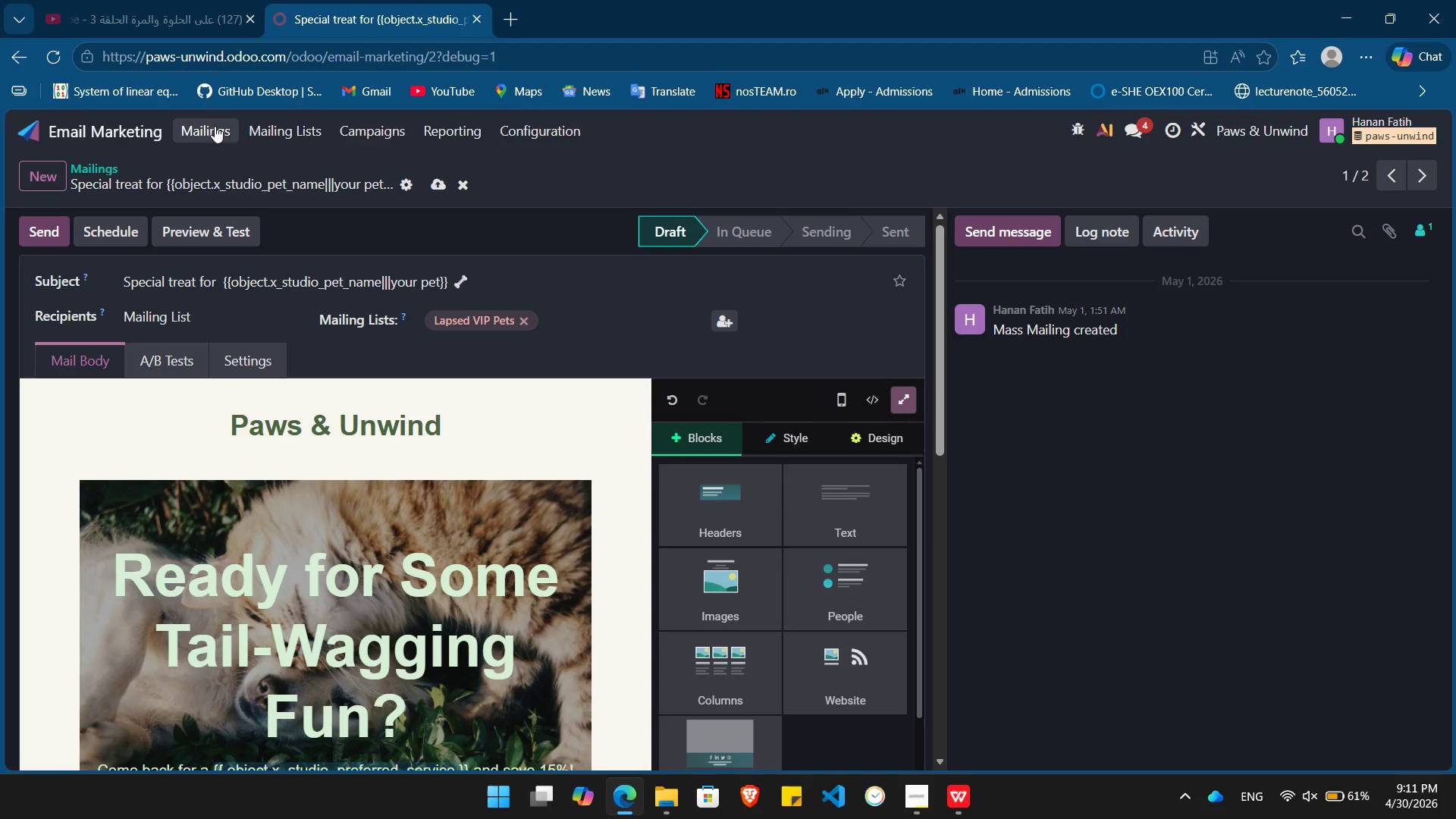 
left_click([206, 128])
 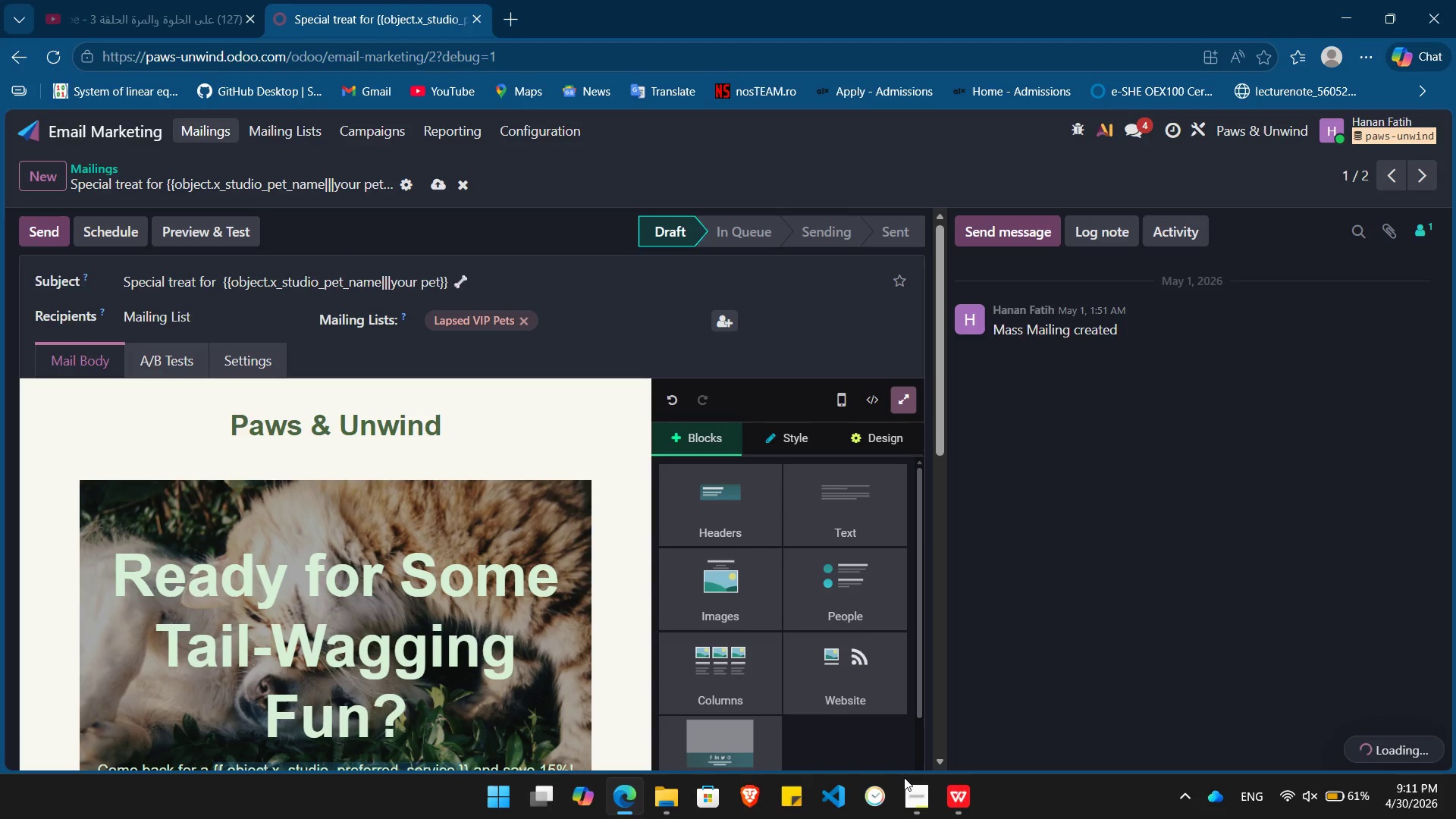 
left_click([918, 802])